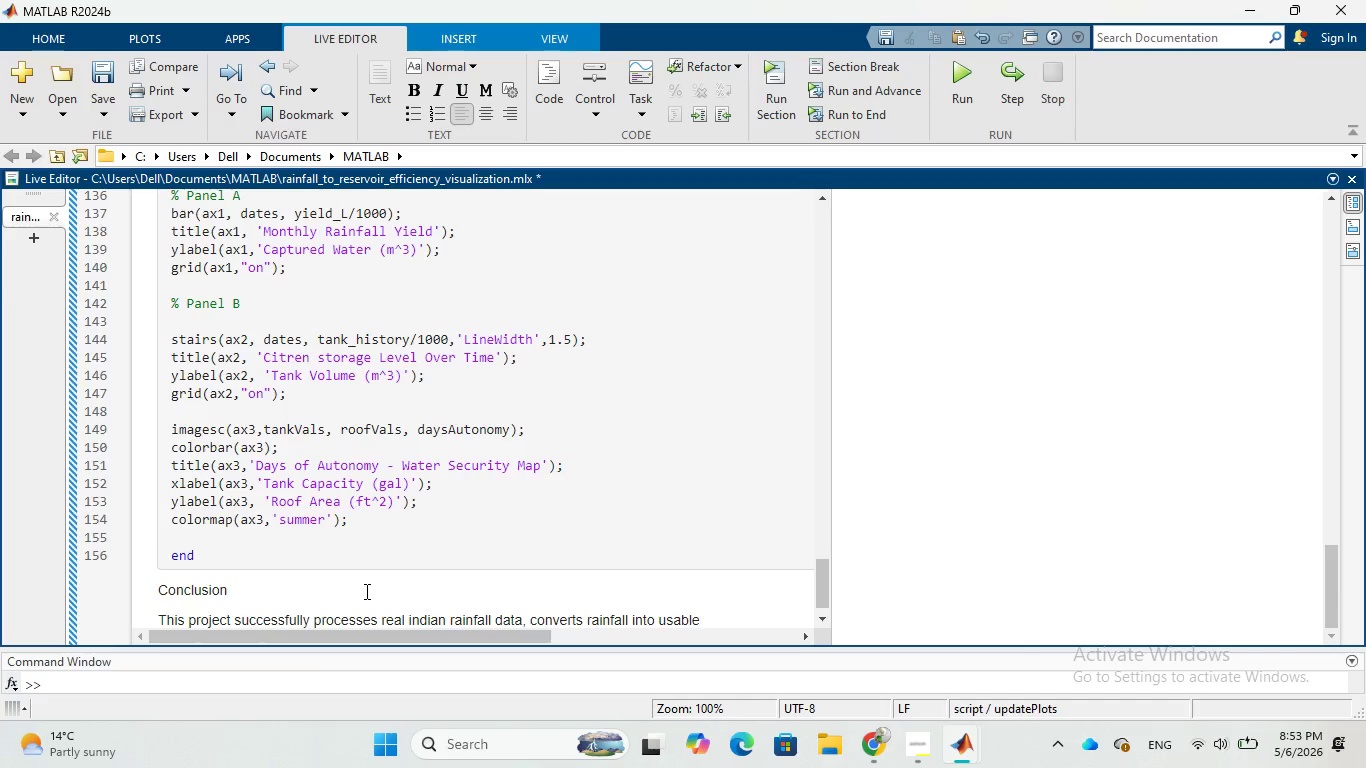 
wait(6.78)
 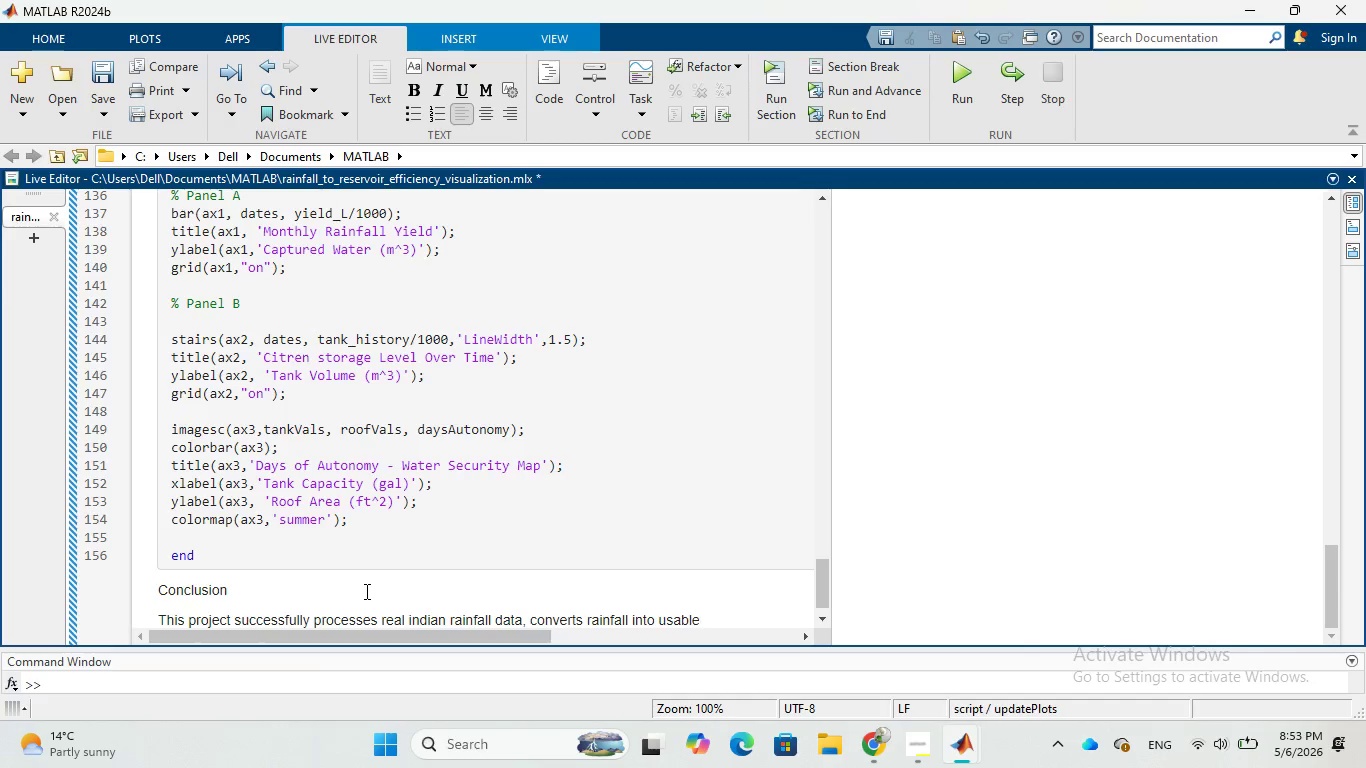 
type( harvested water)
 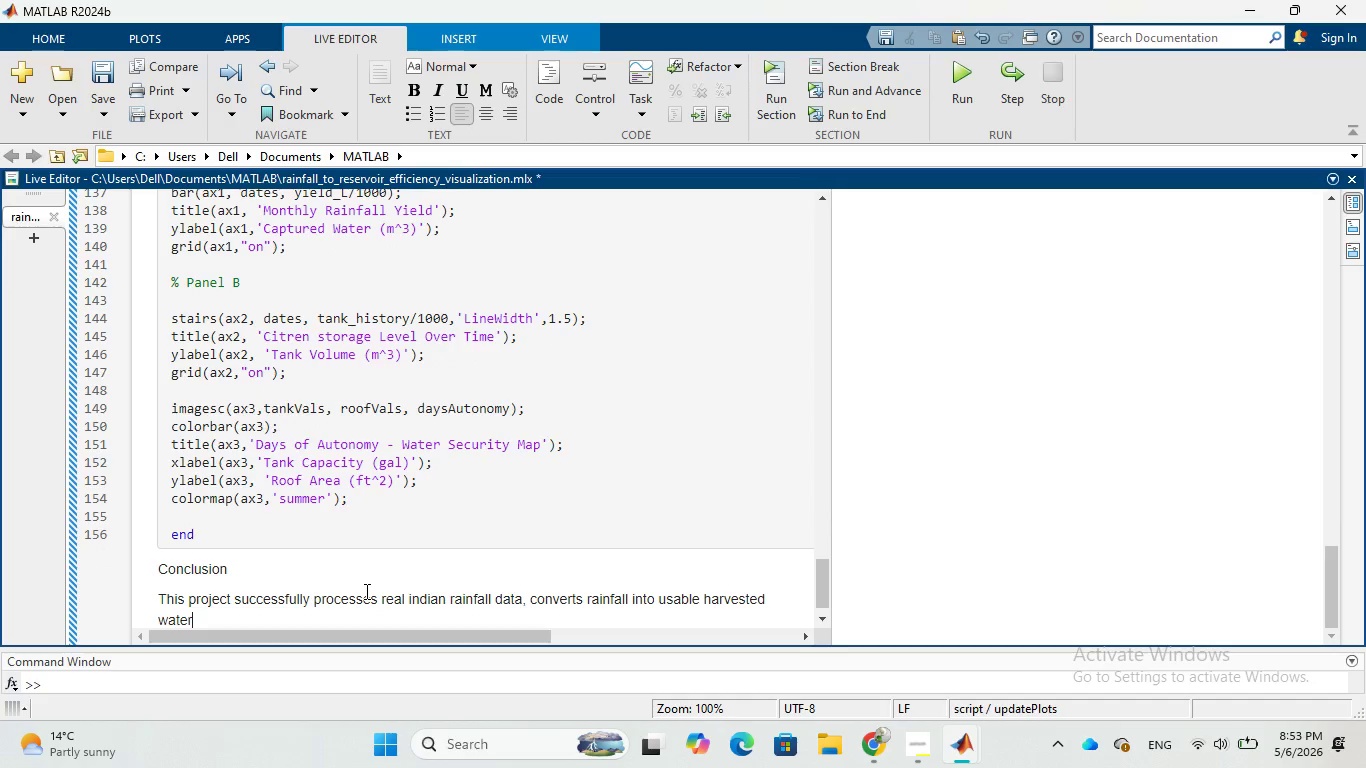 
wait(6.47)
 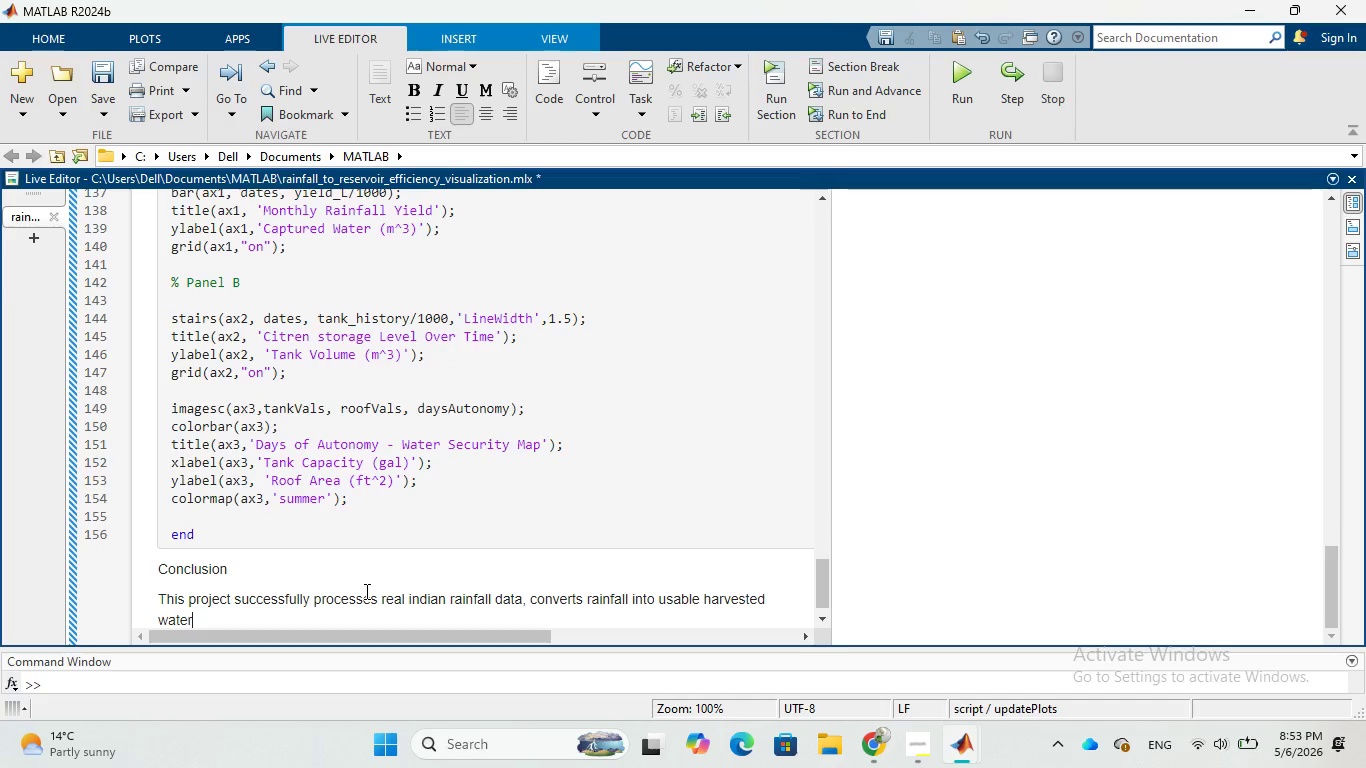 
type(, simulates realistic )
 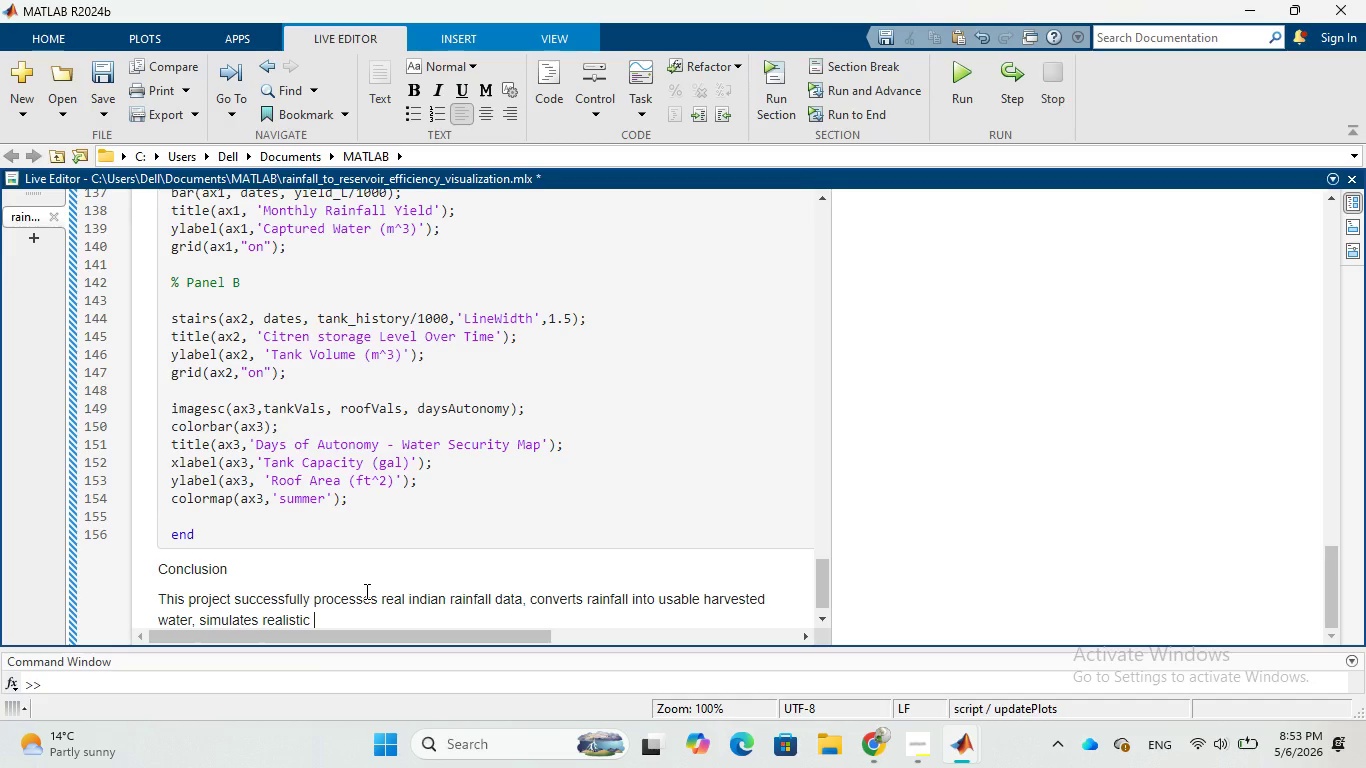 
type(tank filling/ emptying)
 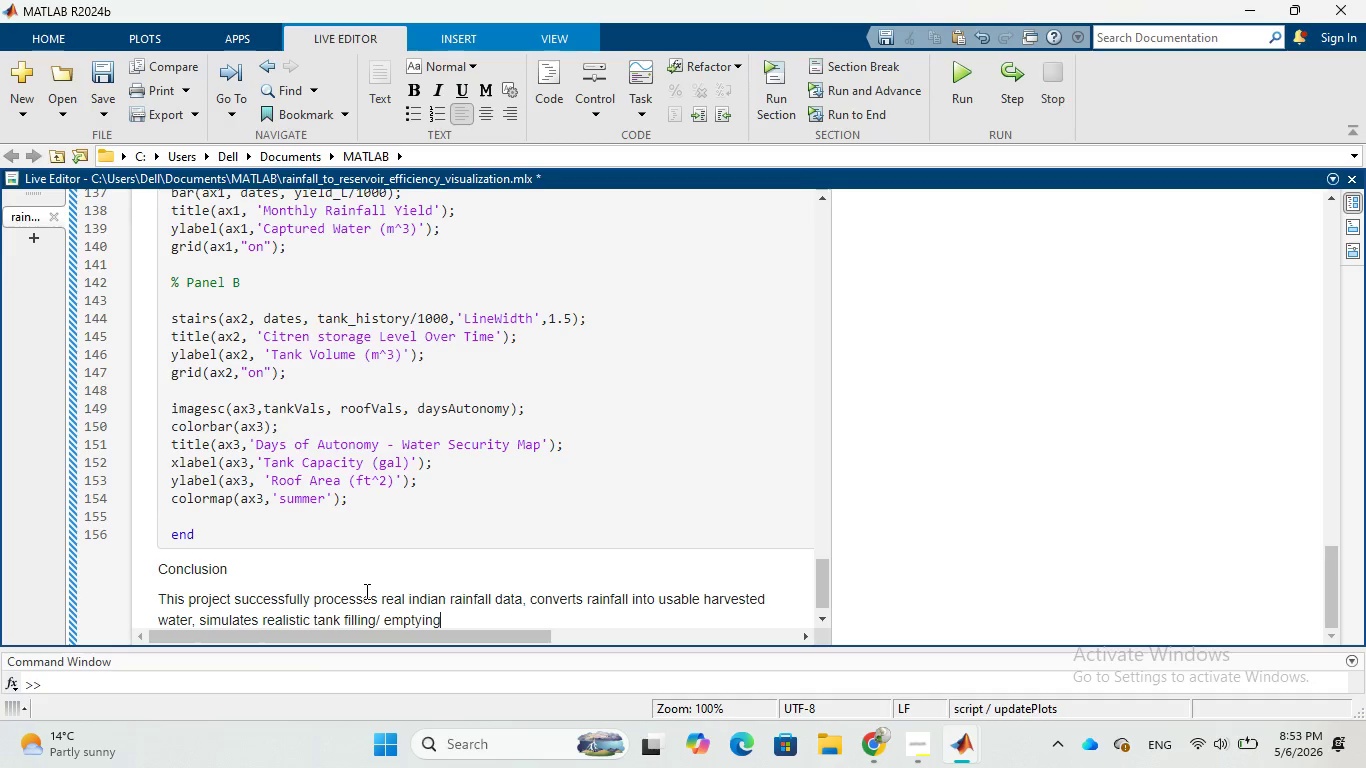 
wait(8.64)
 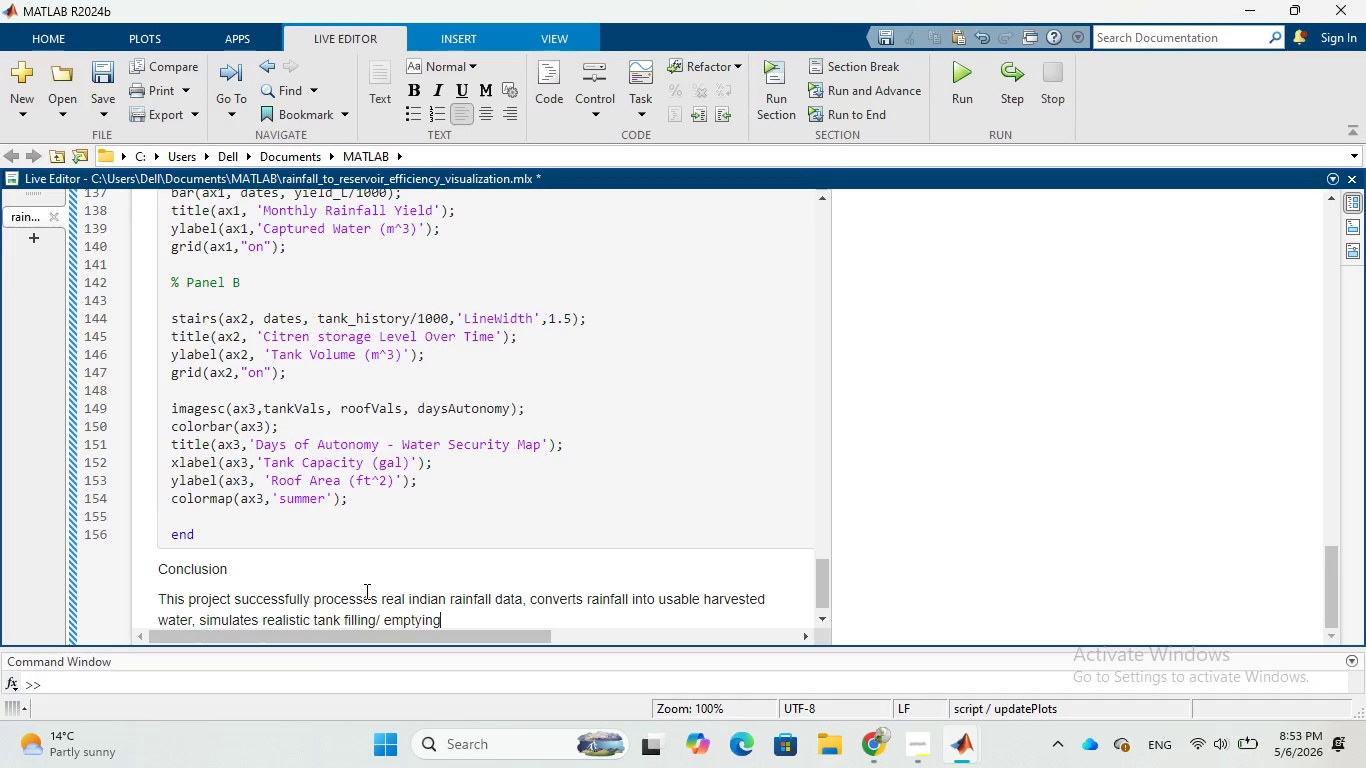 
type(, and )
 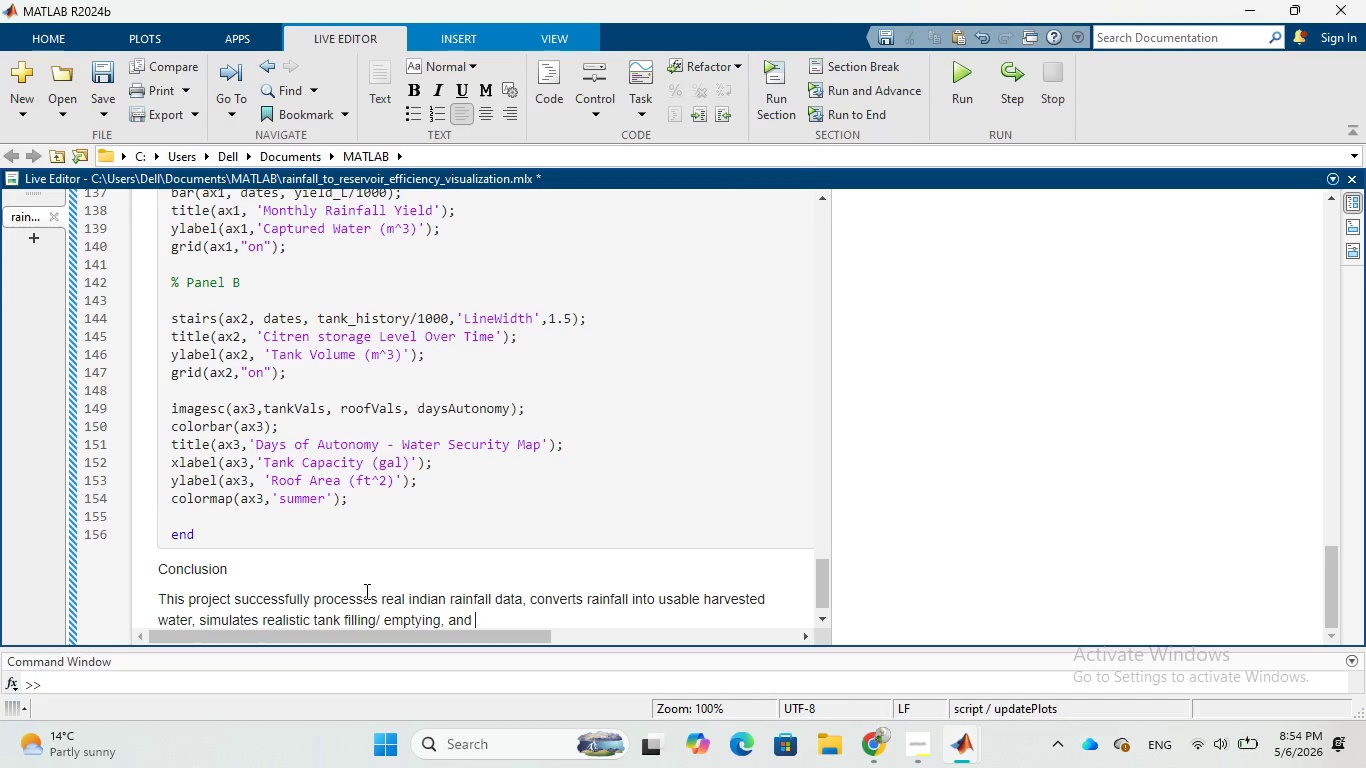 
type(computes )
 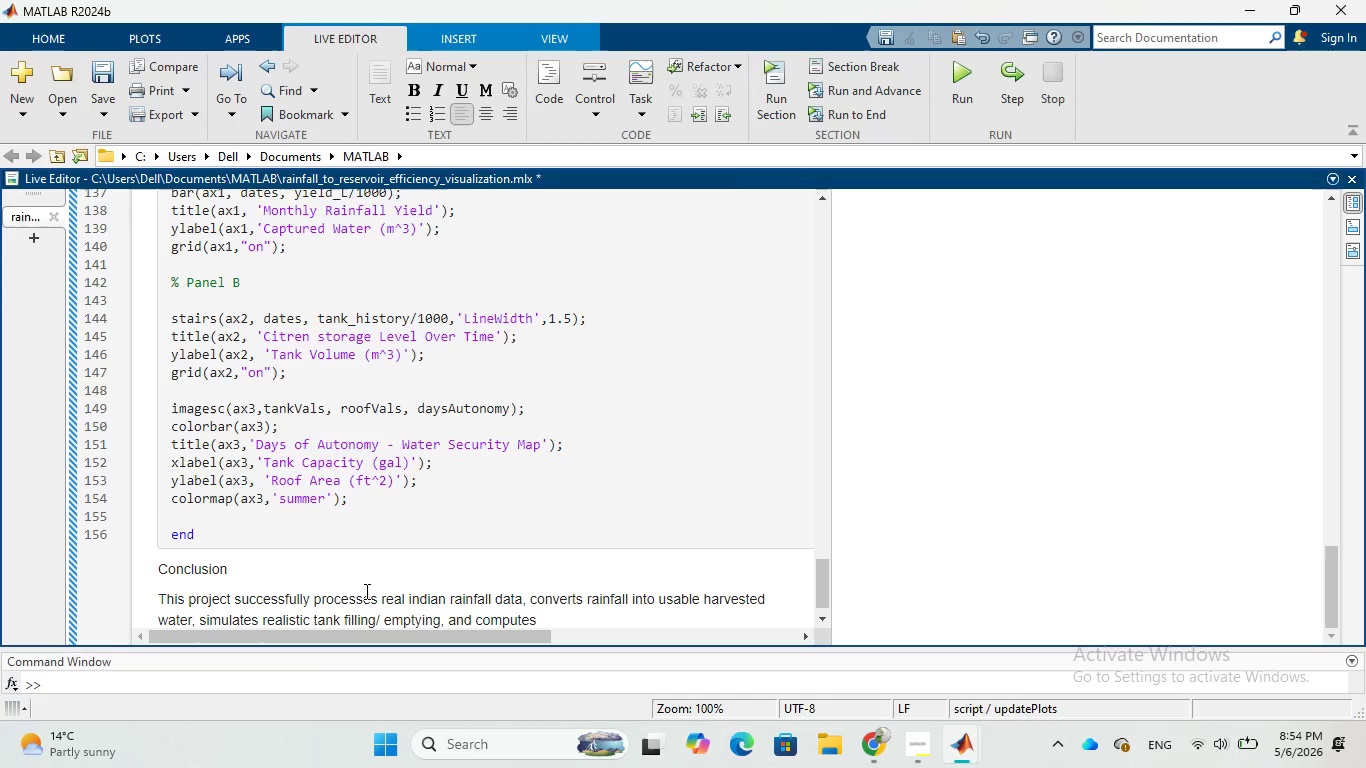 
wait(9.62)
 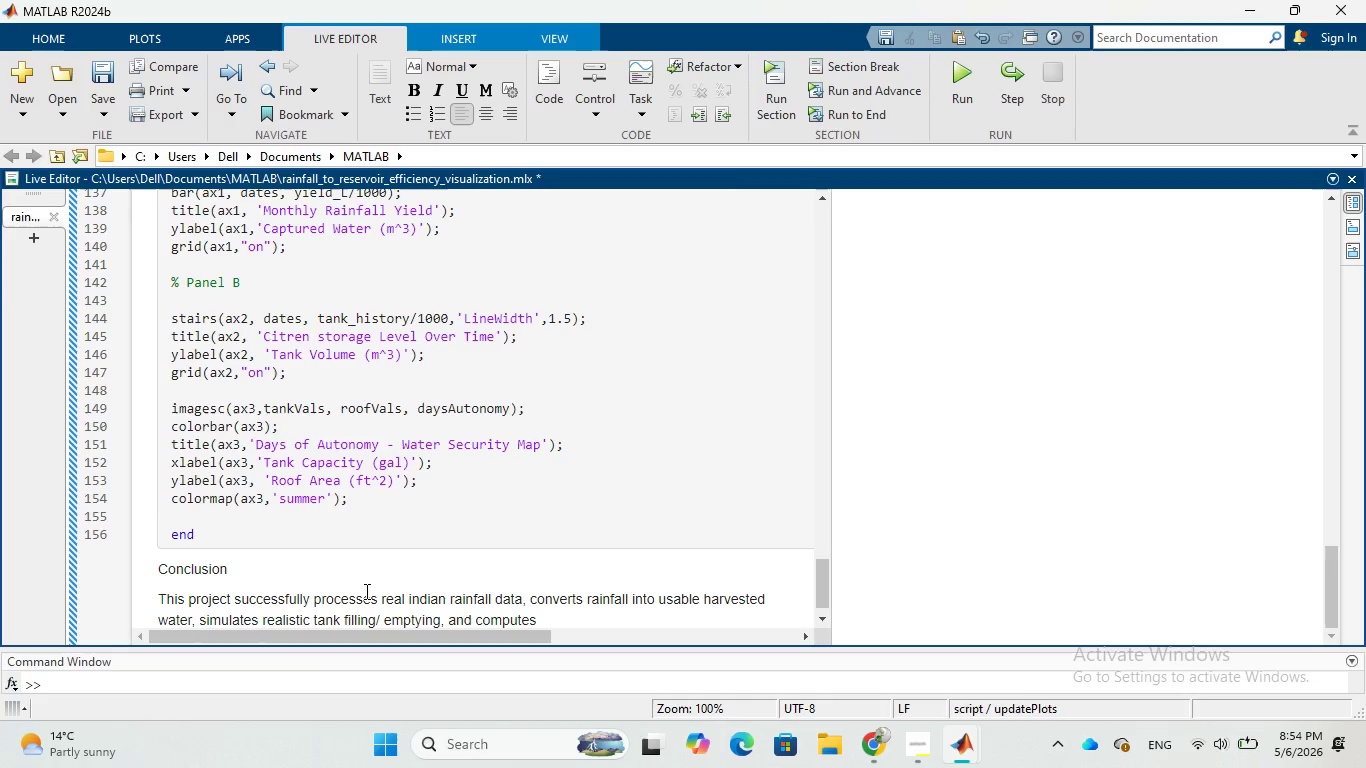 
key(Backspace)
key(Backspace)
key(Backspace)
key(Backspace)
key(Backspace)
key(Backspace)
key(Backspace)
key(Backspace)
key(Backspace)
type(provides interactive MATLAB UI WITH )
key(Backspace)
key(Backspace)
key(Backspace)
key(Backspace)
key(Backspace)
type(with live slides)
key(Backspace)
type(rs)
 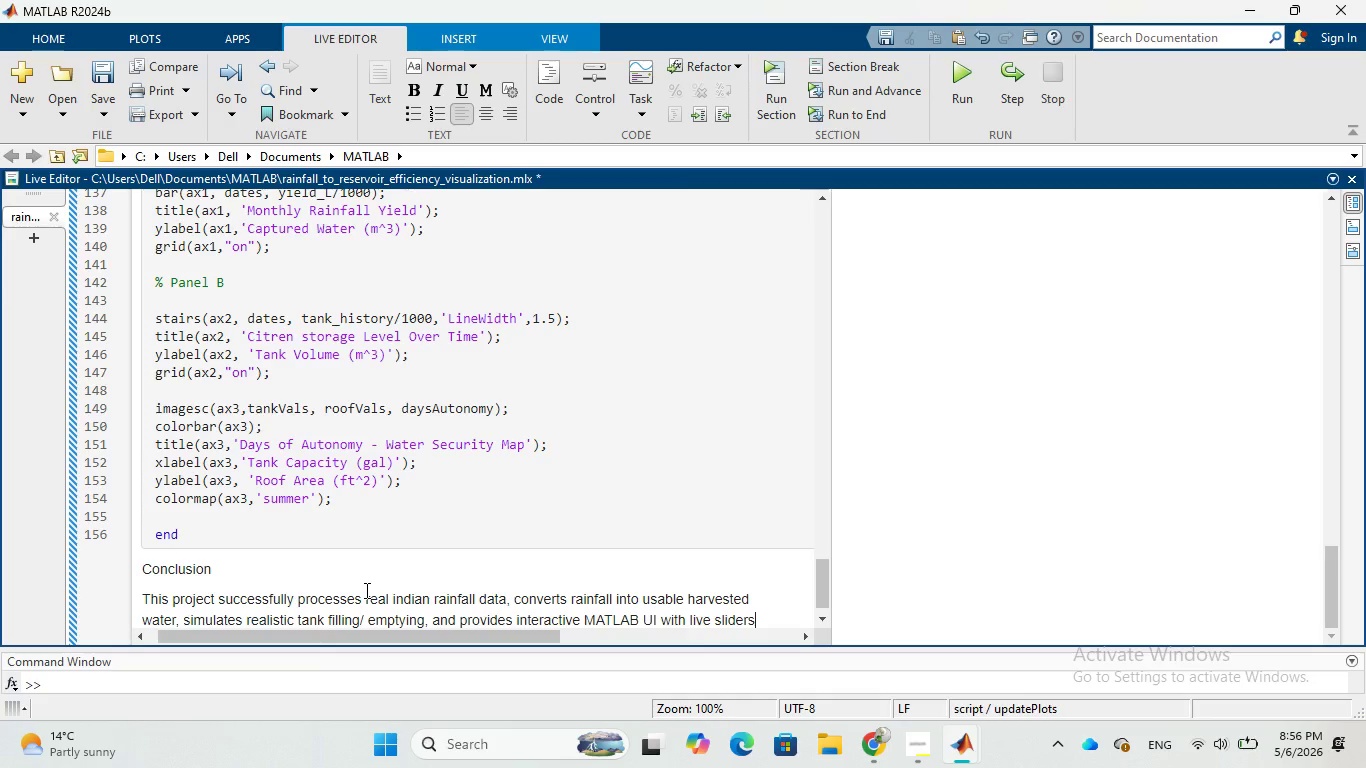 
wait(78.58)
 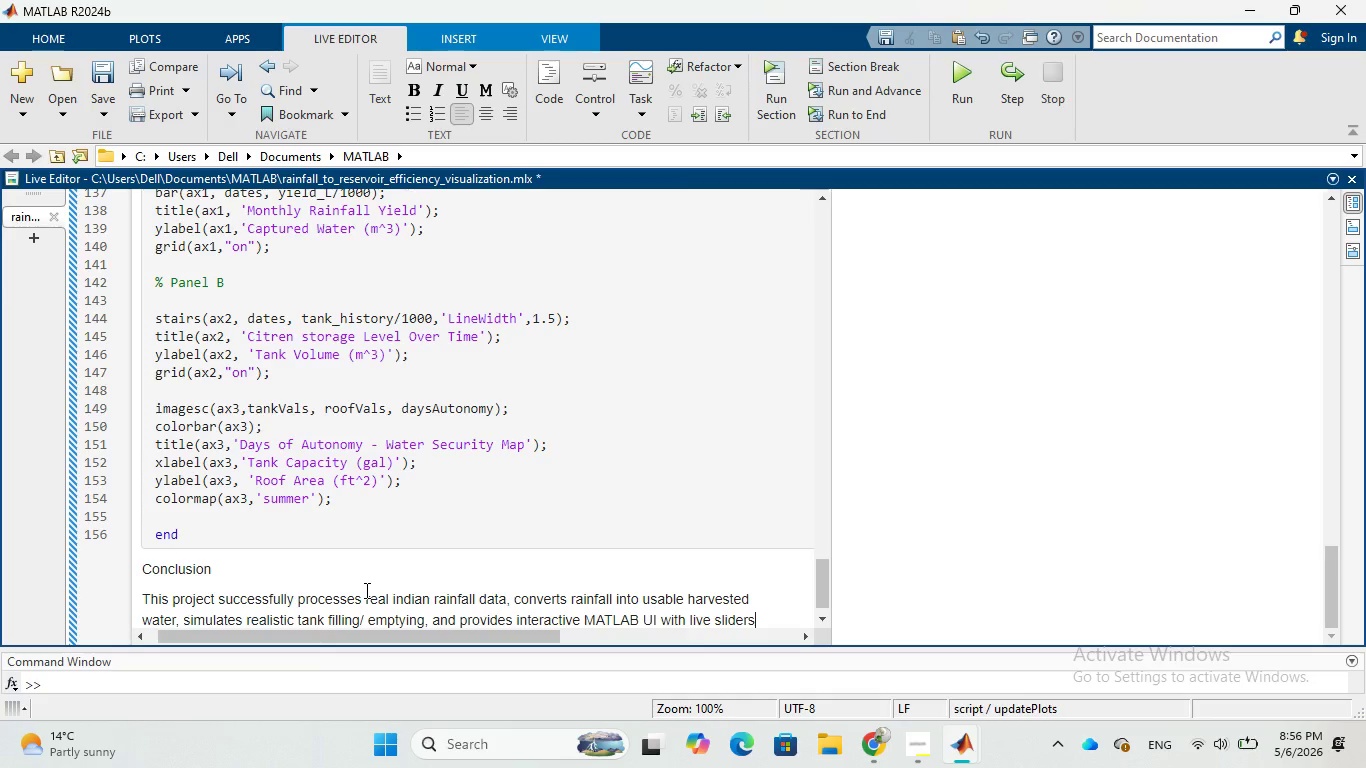 
type(. Updates )
 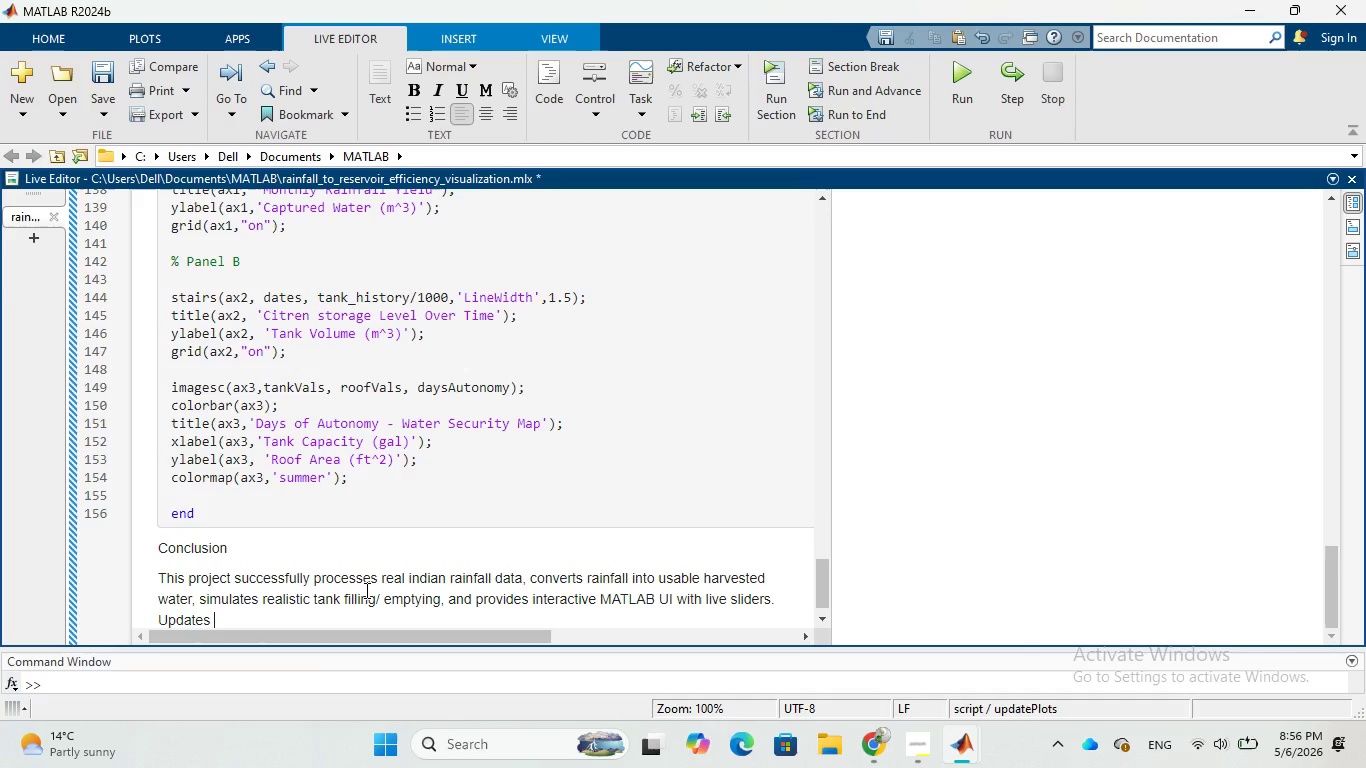 
type(all plots)
 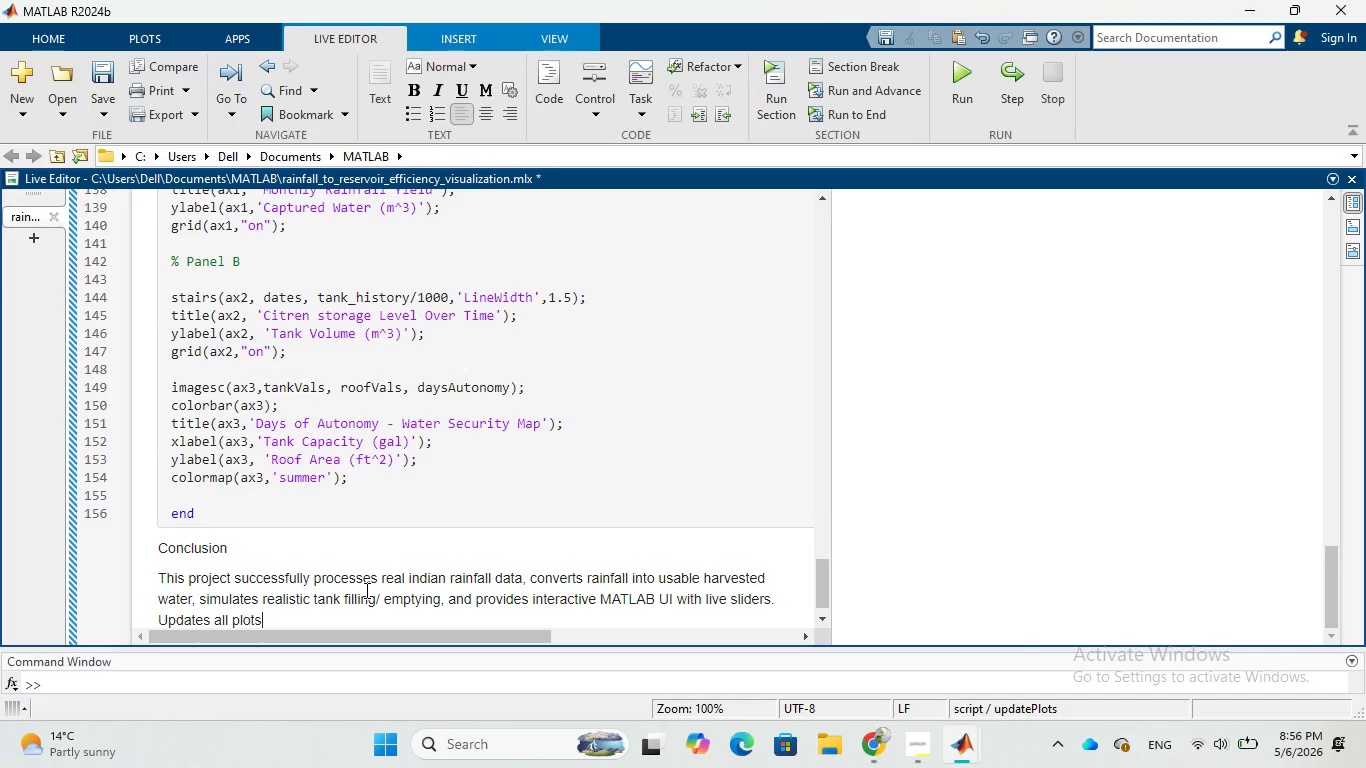 
wait(5.2)
 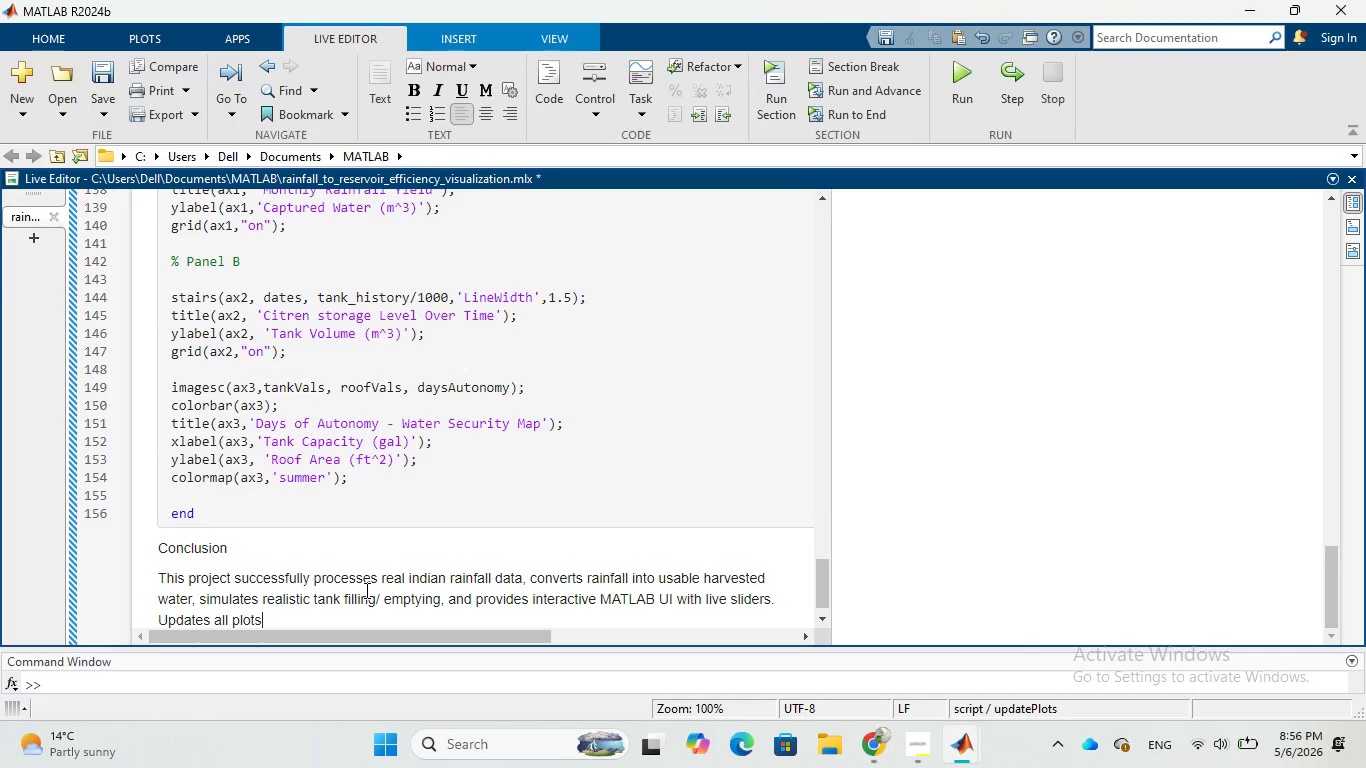 
type( dynamically in real)
 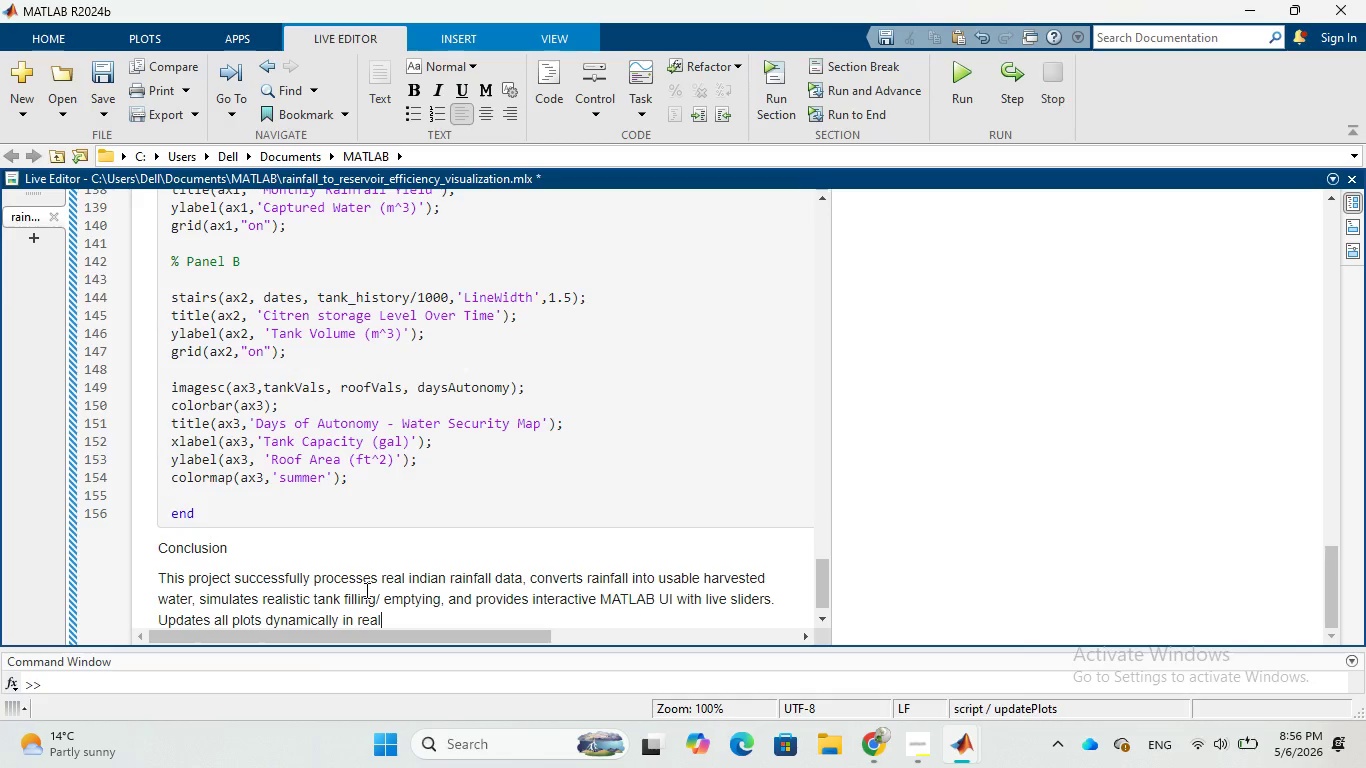 
type( time)
 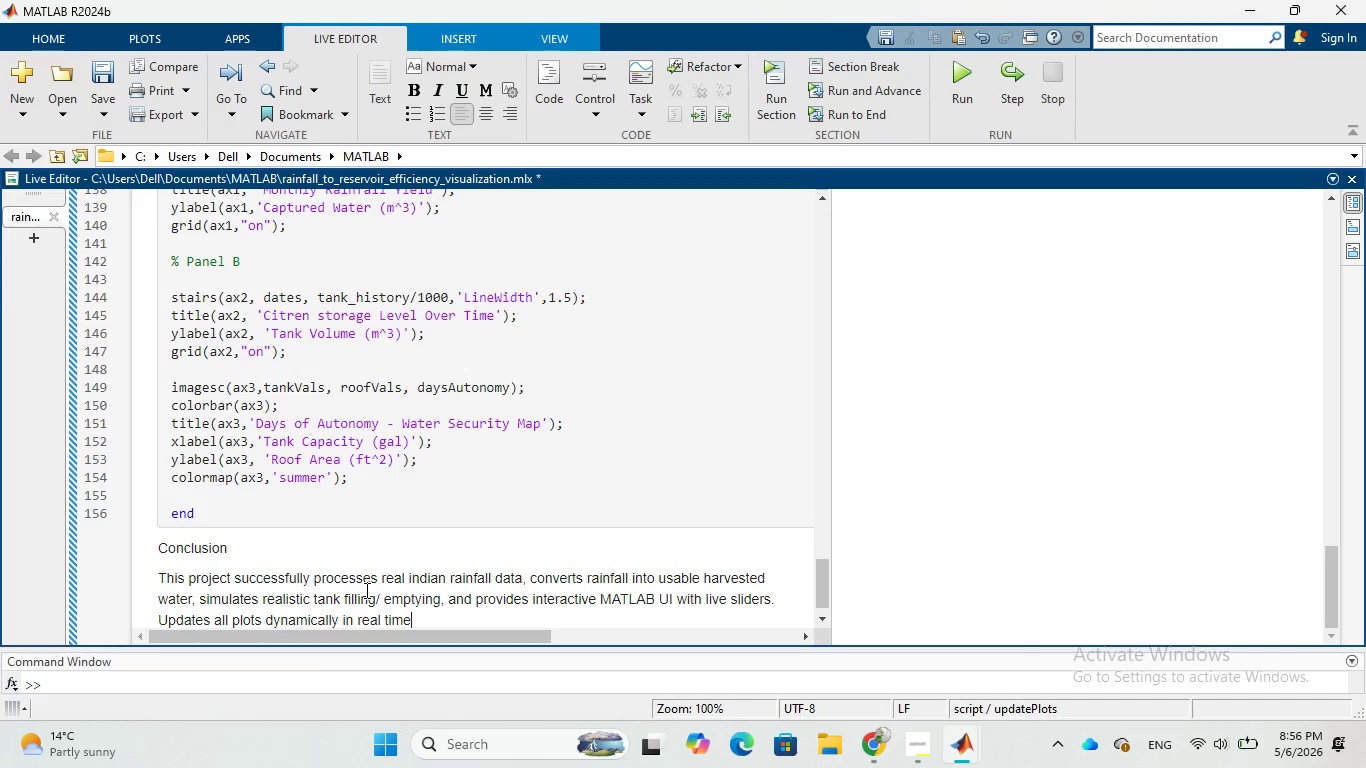 
wait(29.44)
 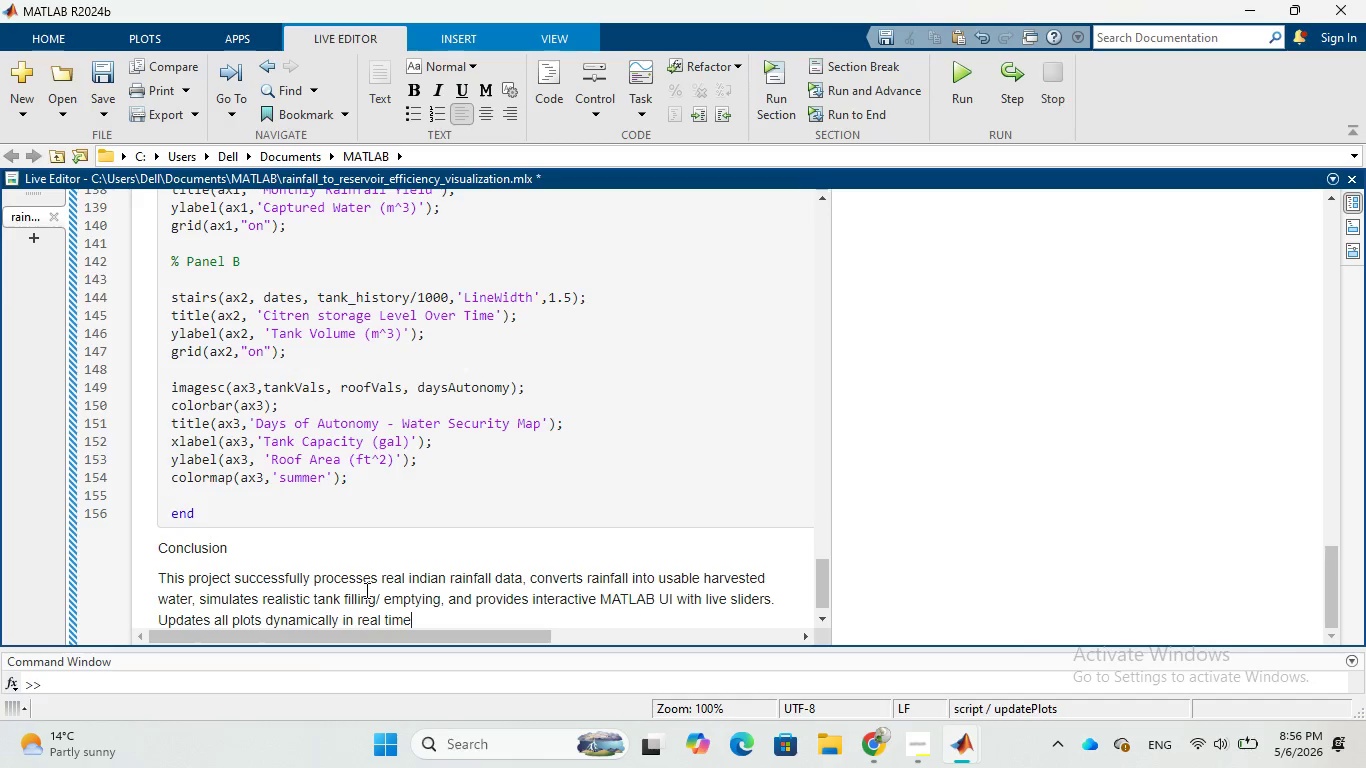 
key(Period)
 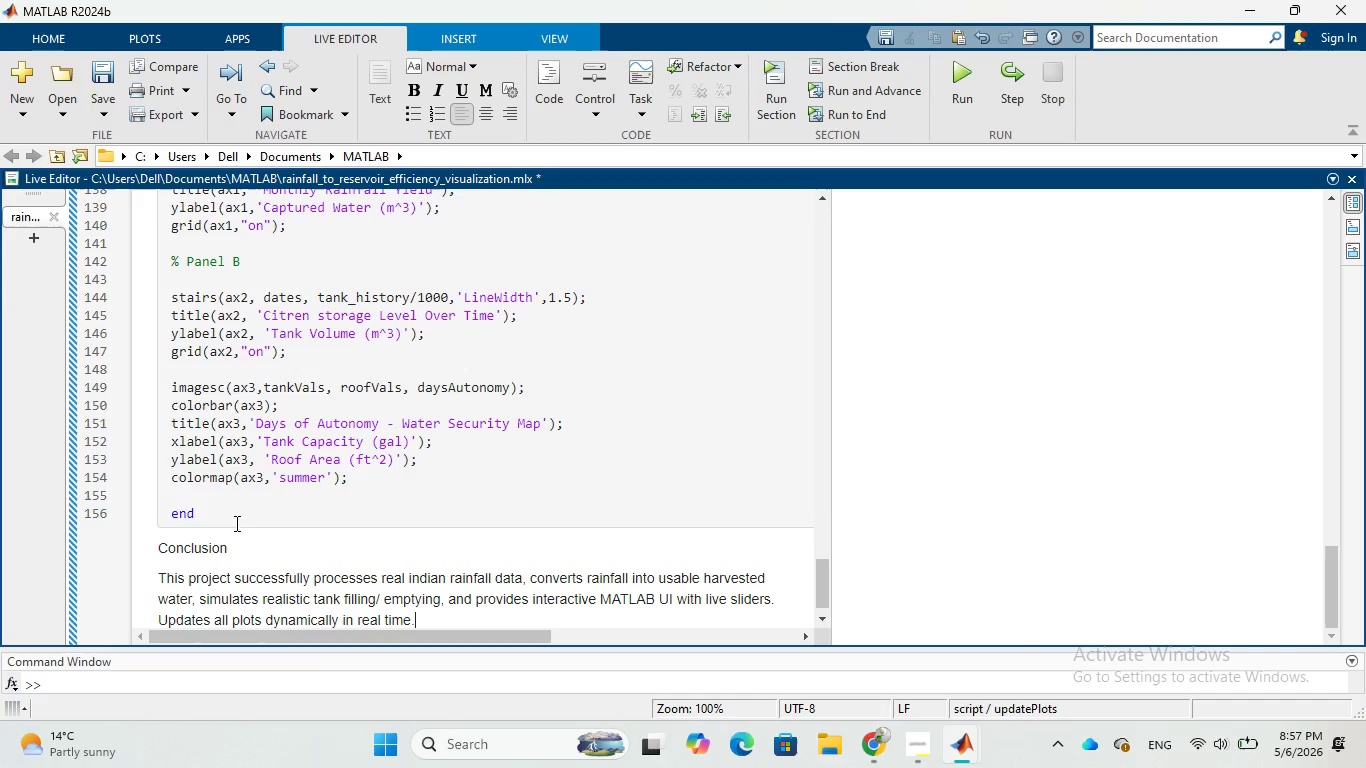 
left_click_drag(start_coordinate=[234, 554], to_coordinate=[156, 547])
 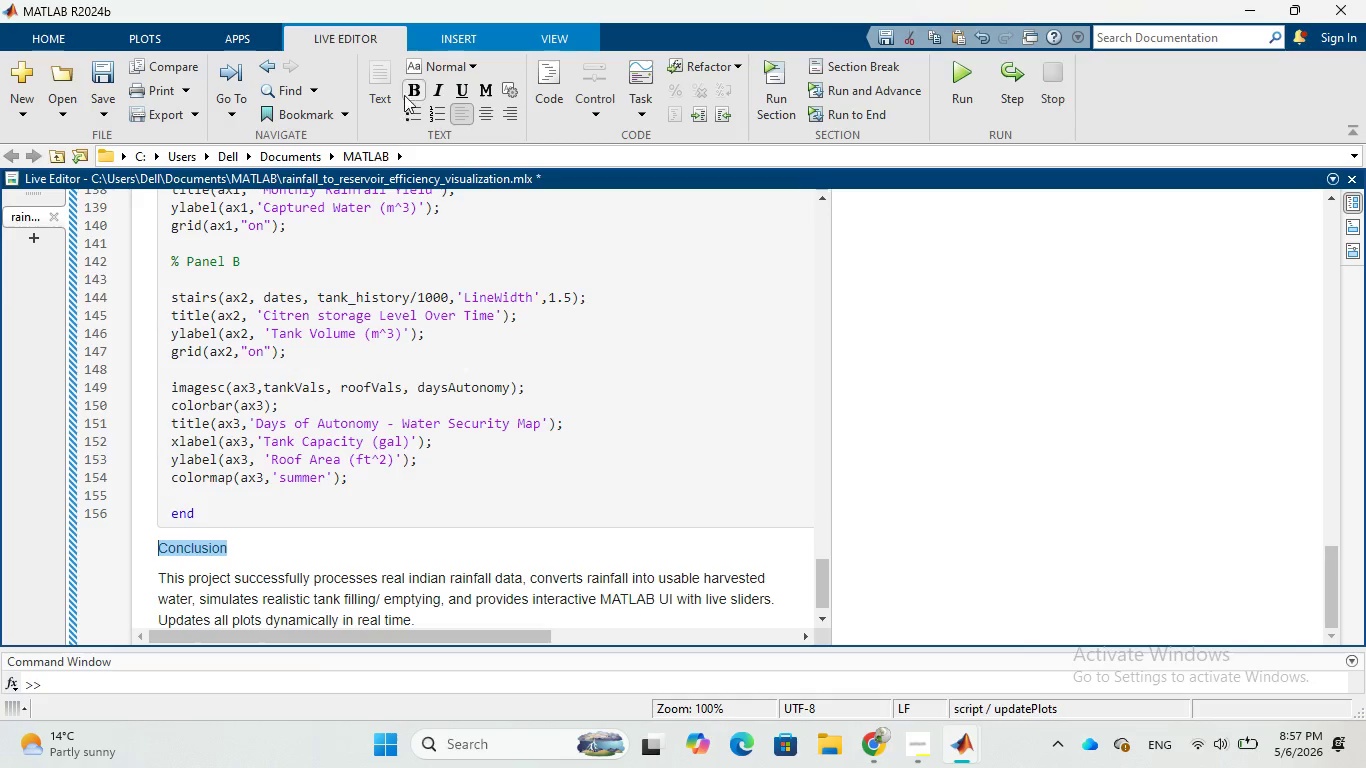 
left_click([405, 93])
 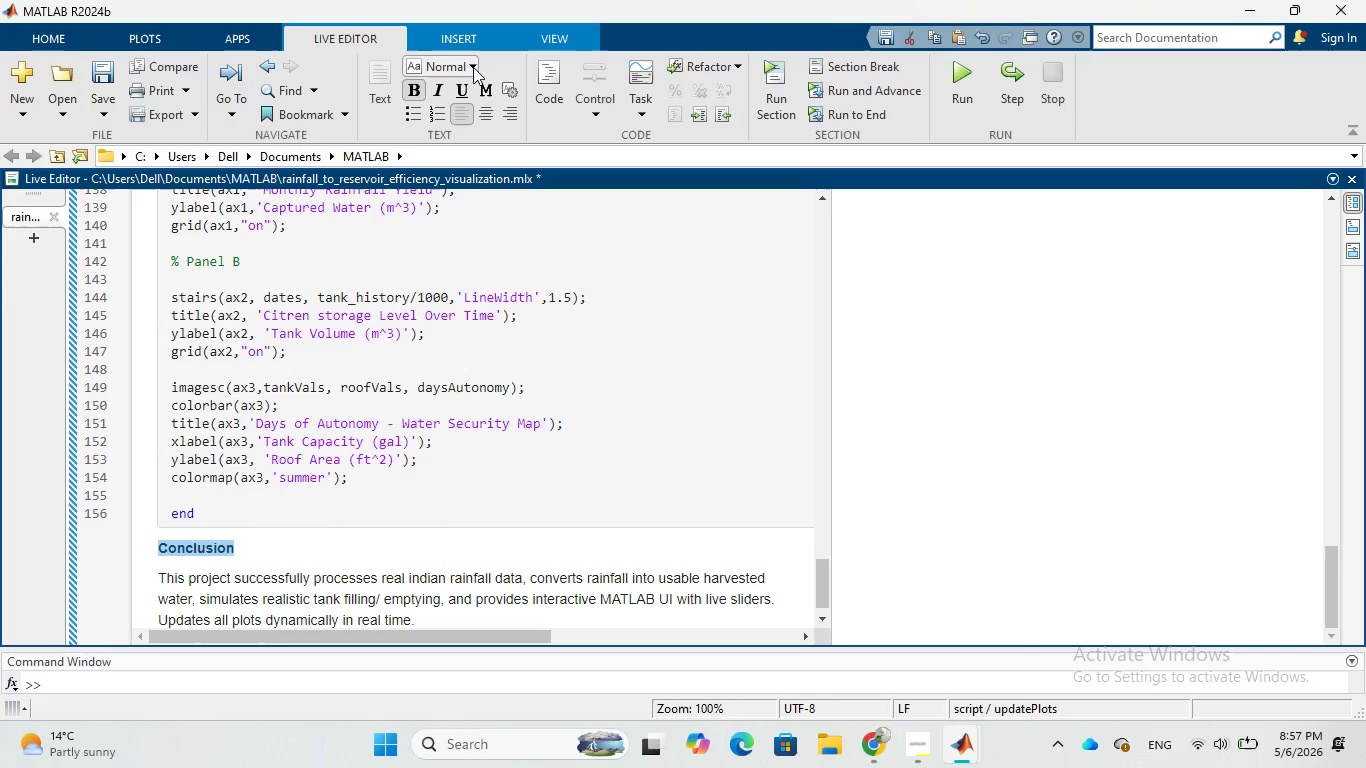 
left_click([473, 67])
 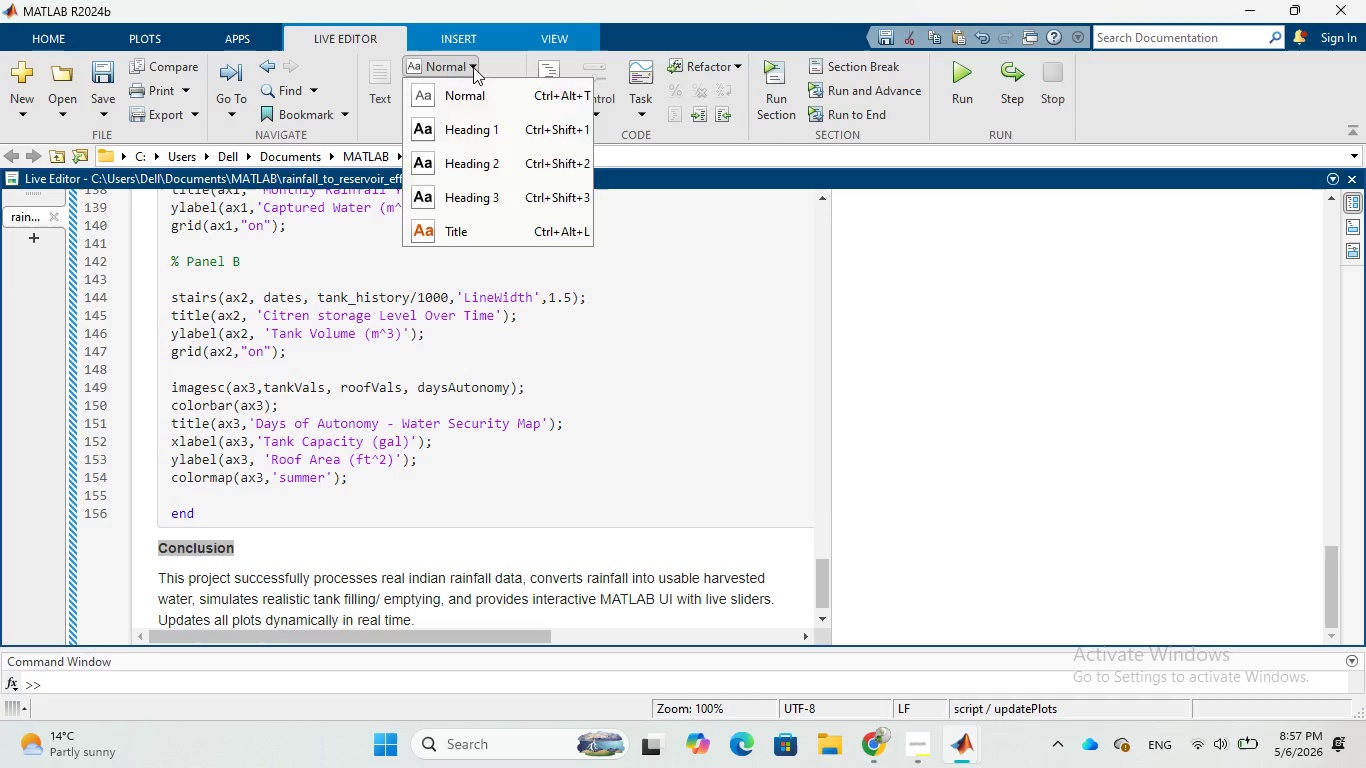 
left_click([473, 67])
 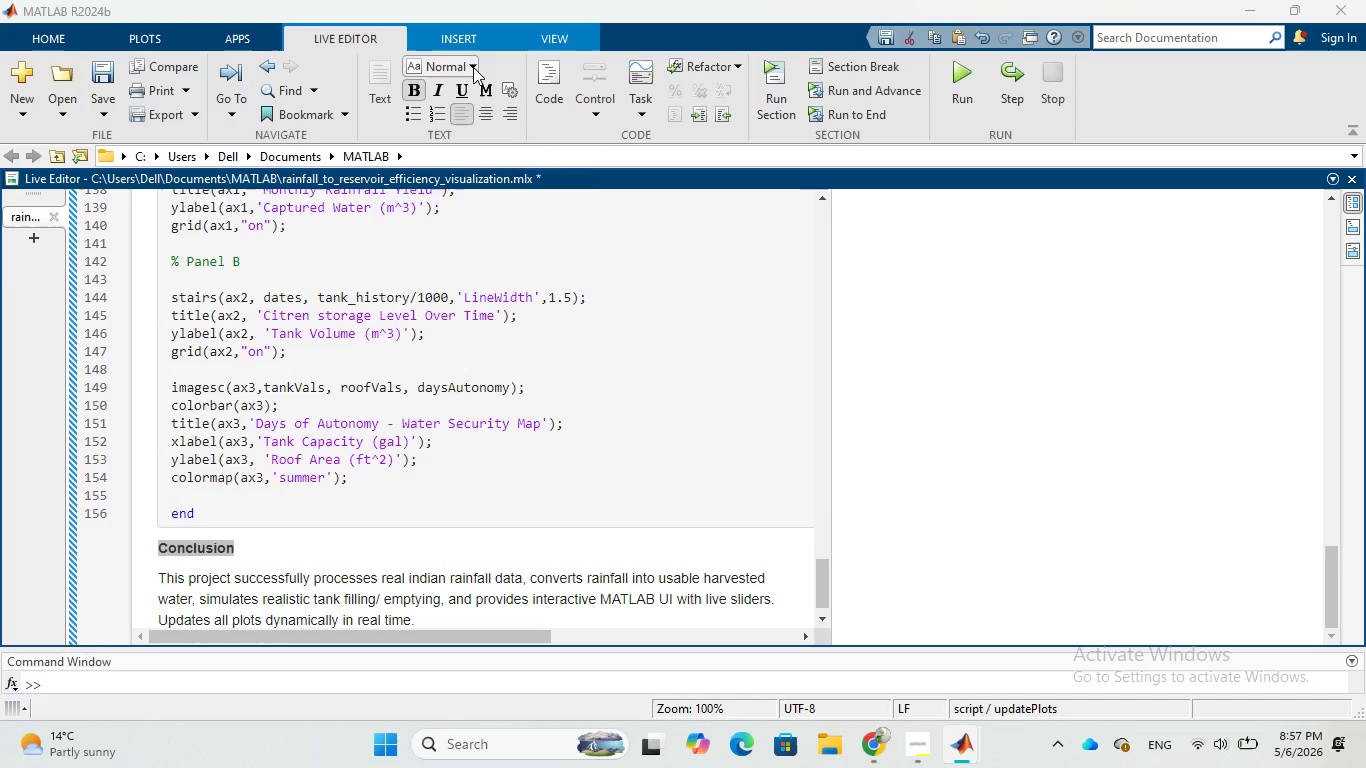 
left_click([473, 67])
 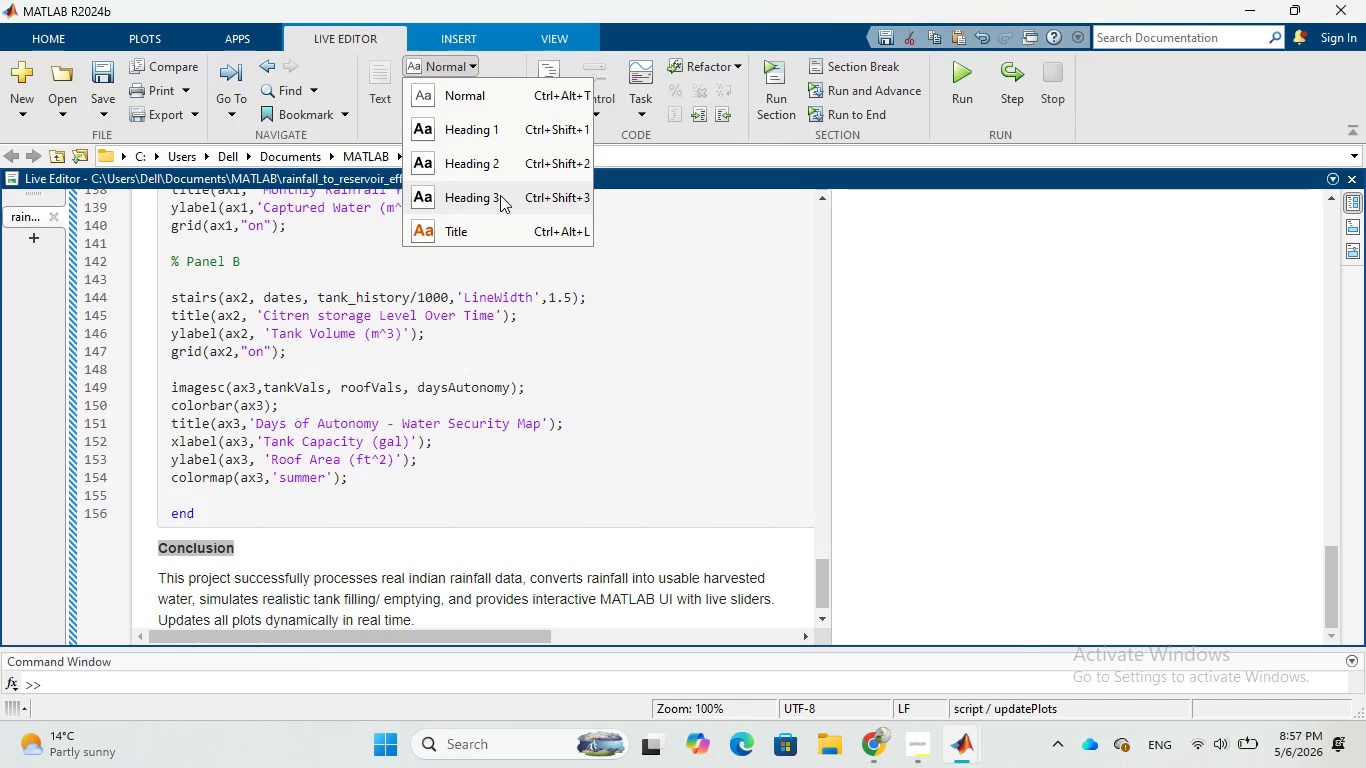 
left_click([500, 195])
 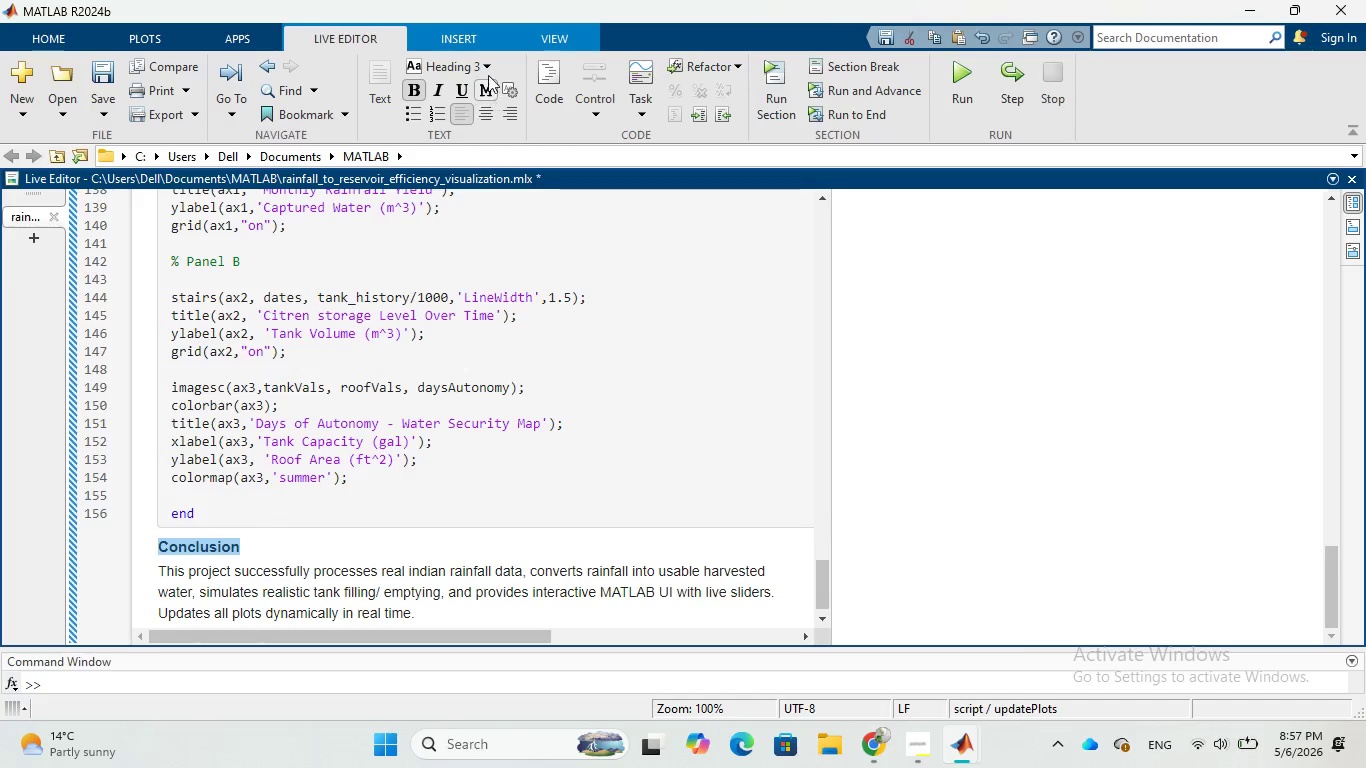 
left_click([484, 55])
 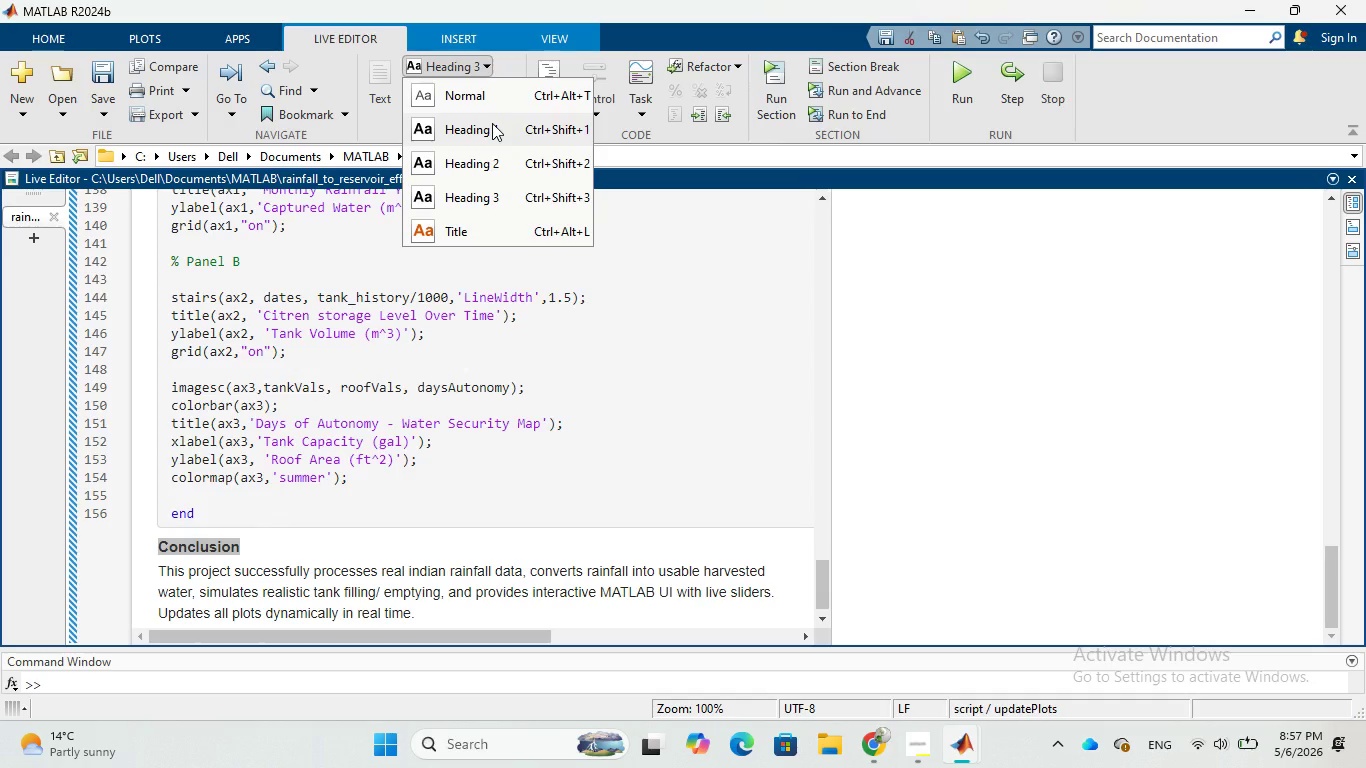 
left_click([492, 123])
 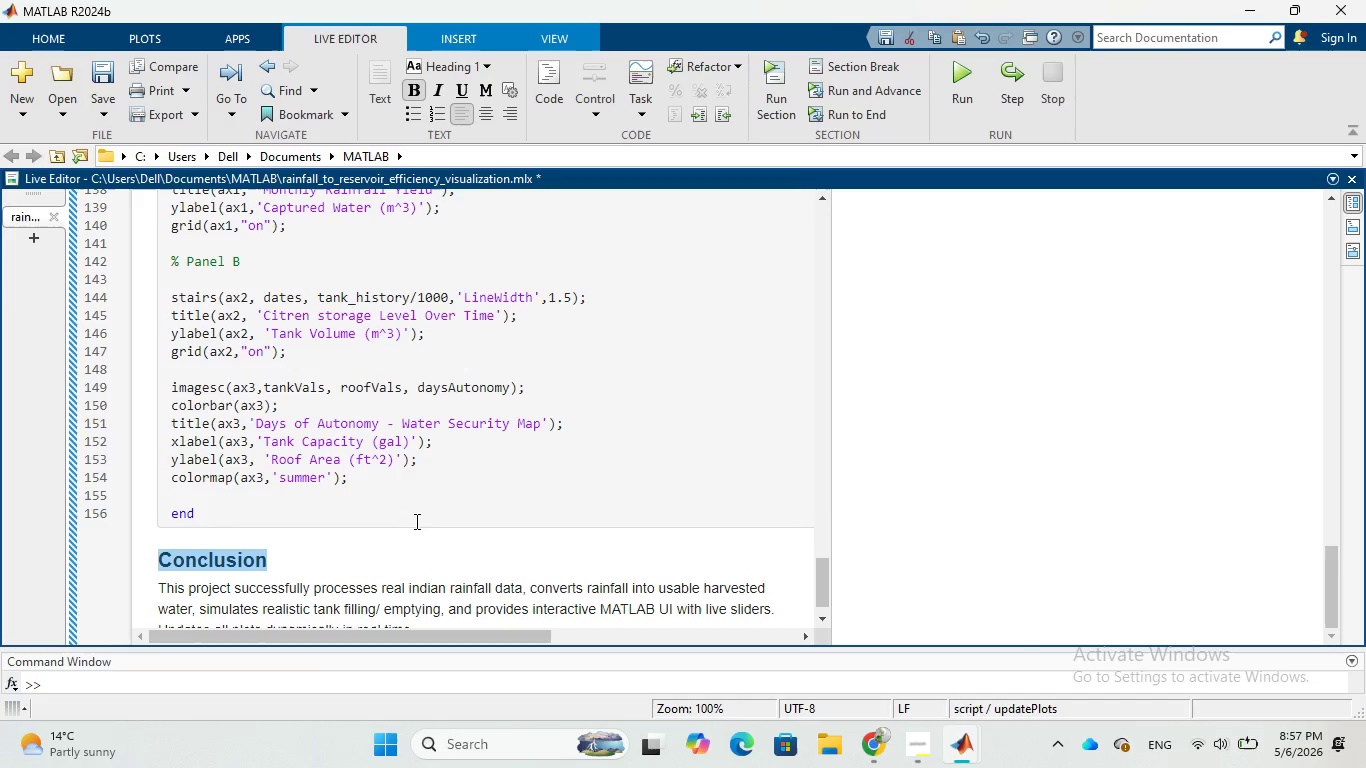 
scroll: coordinate [401, 556], scroll_direction: down, amount: 3.0
 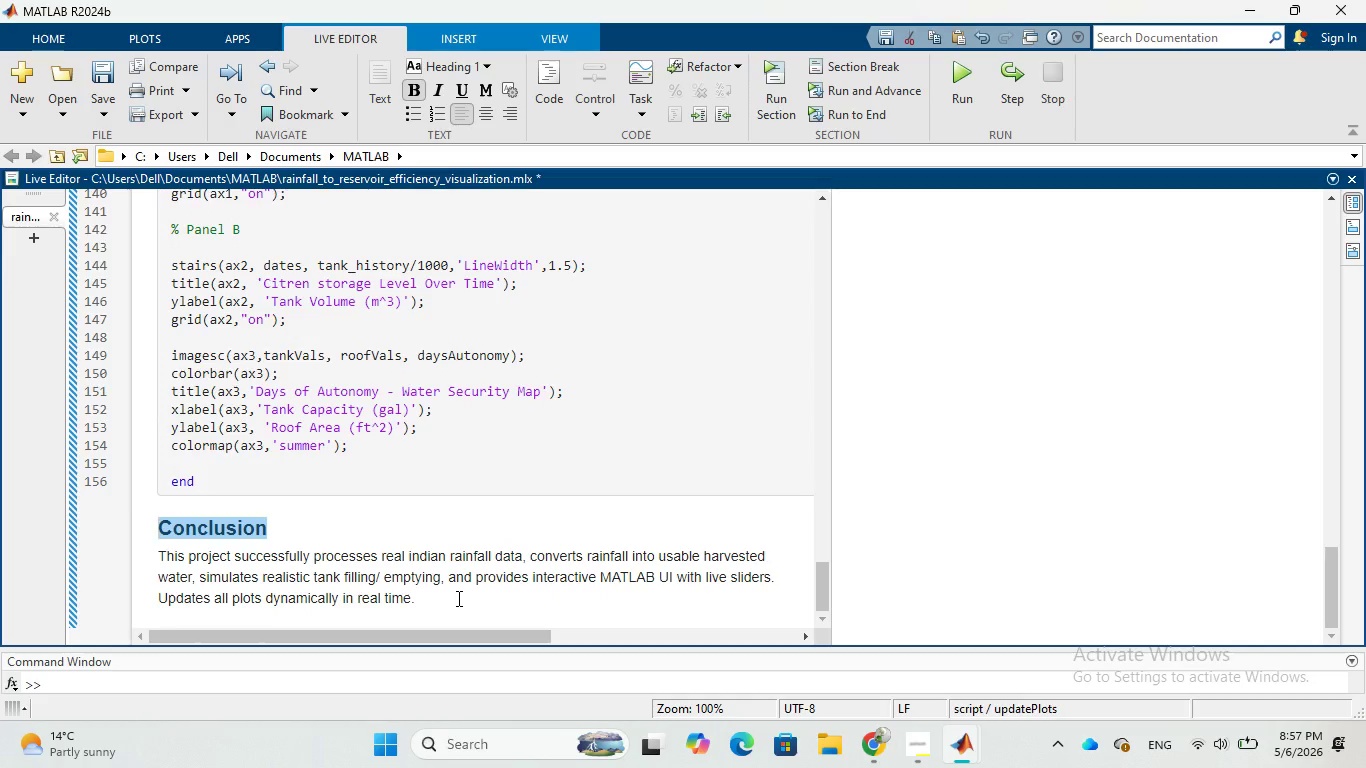 
left_click([457, 598])
 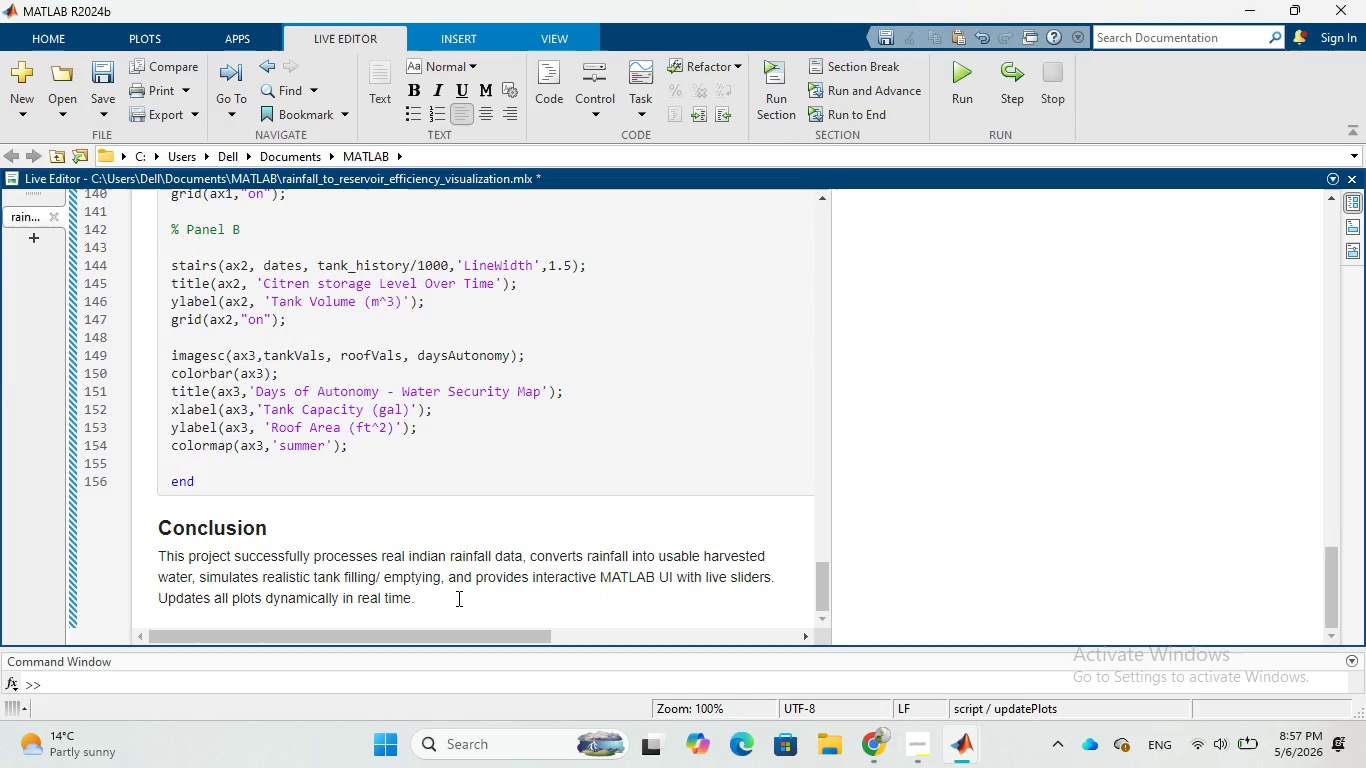 
key(Enter)
 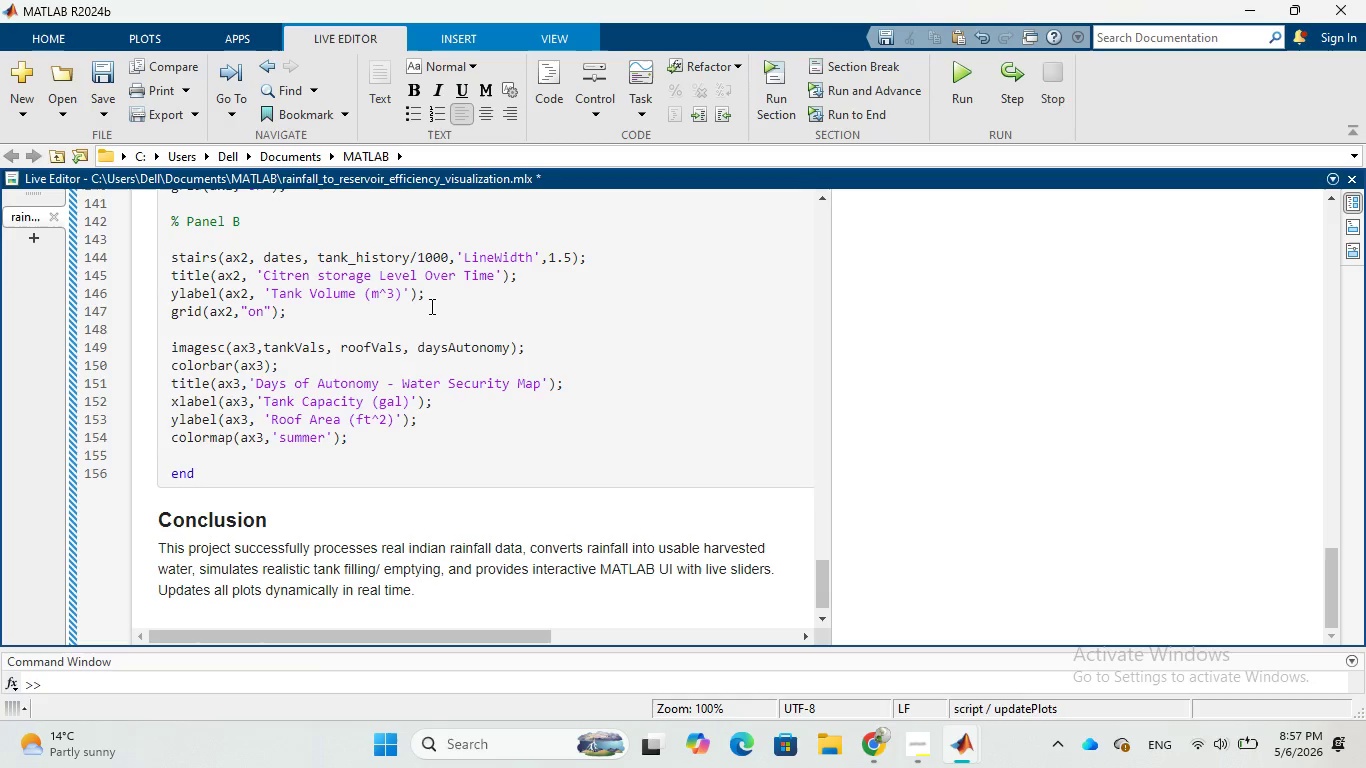 
wait(26.75)
 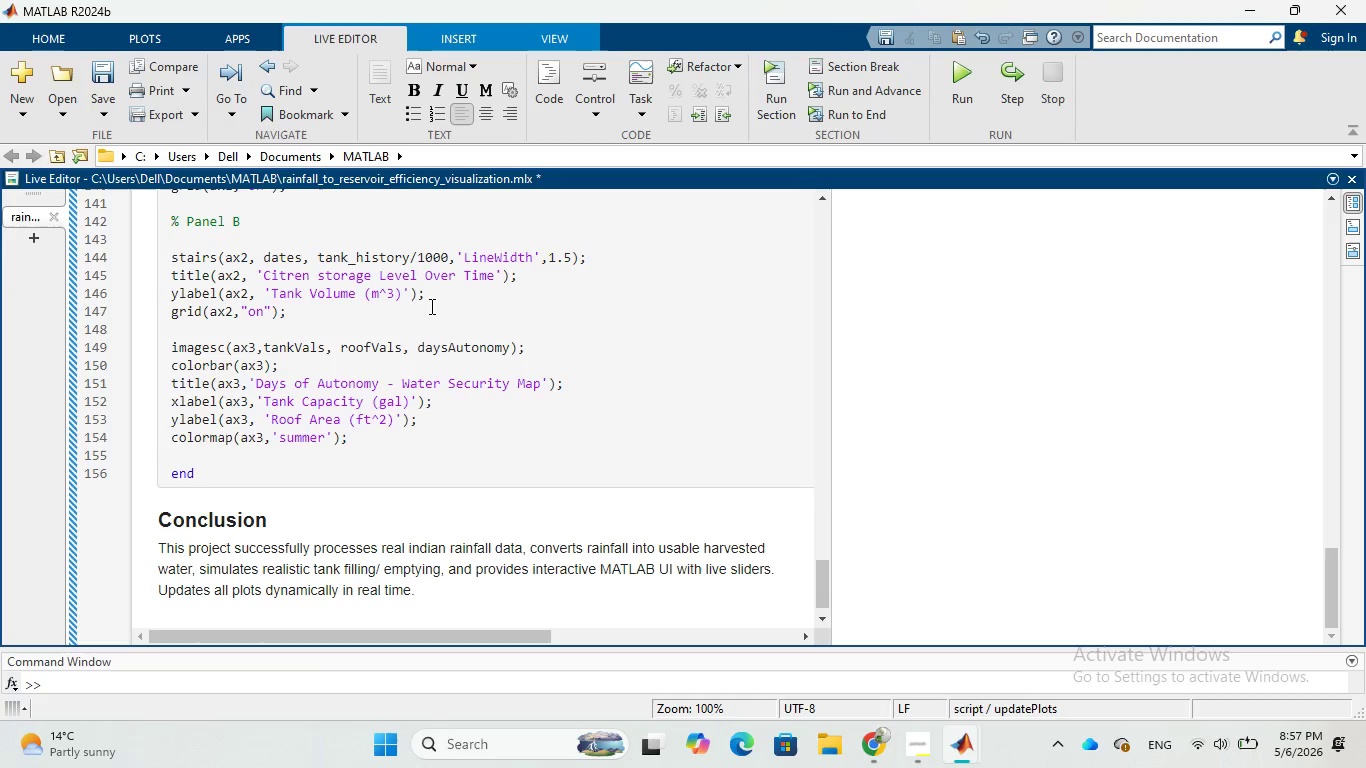 
left_click([411, 258])
 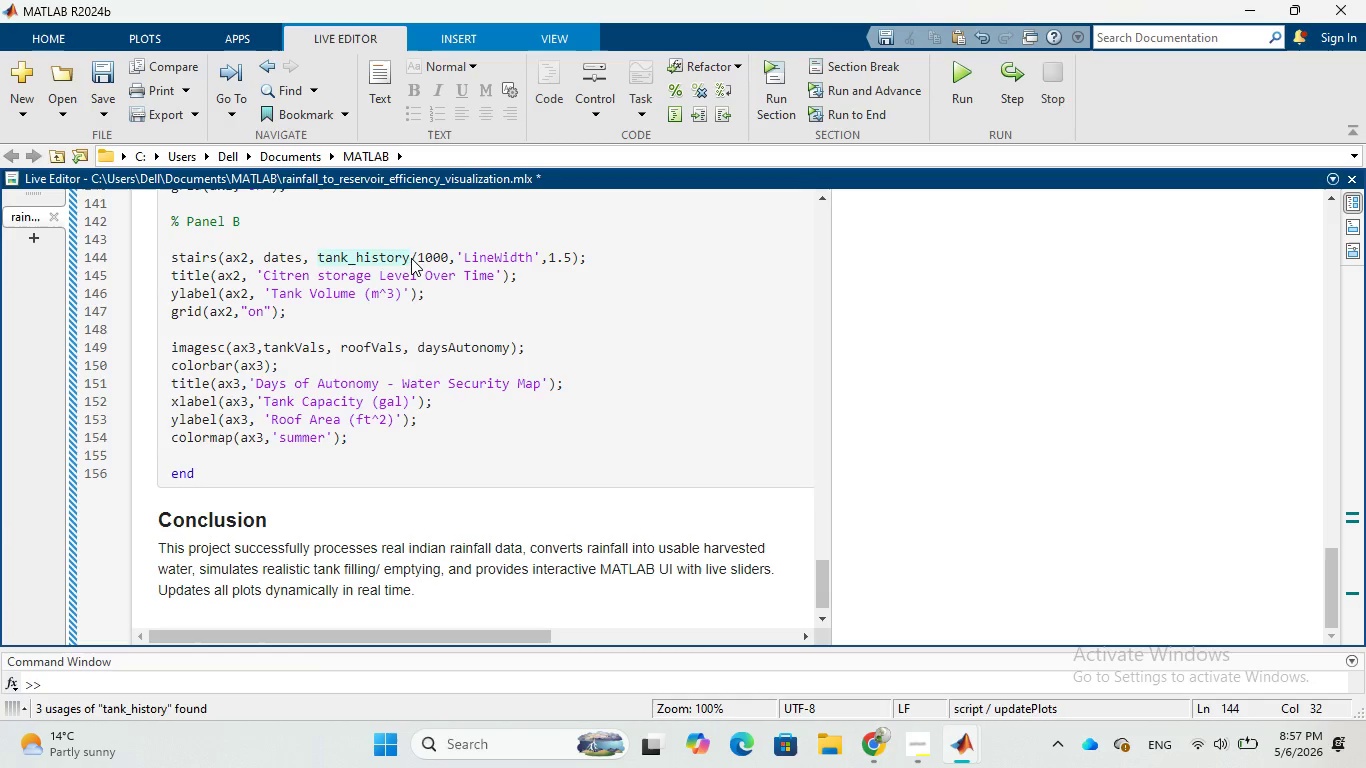 
key(Space)
 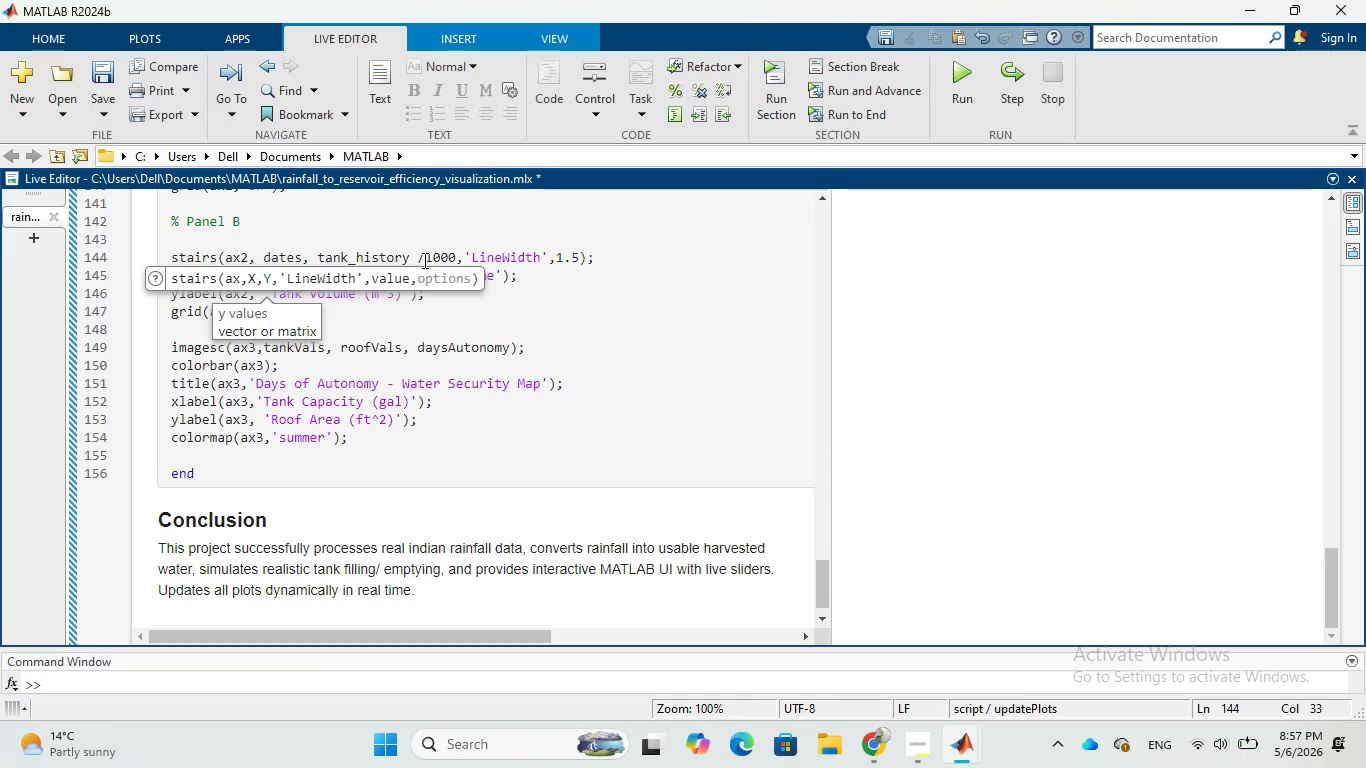 
left_click([423, 261])
 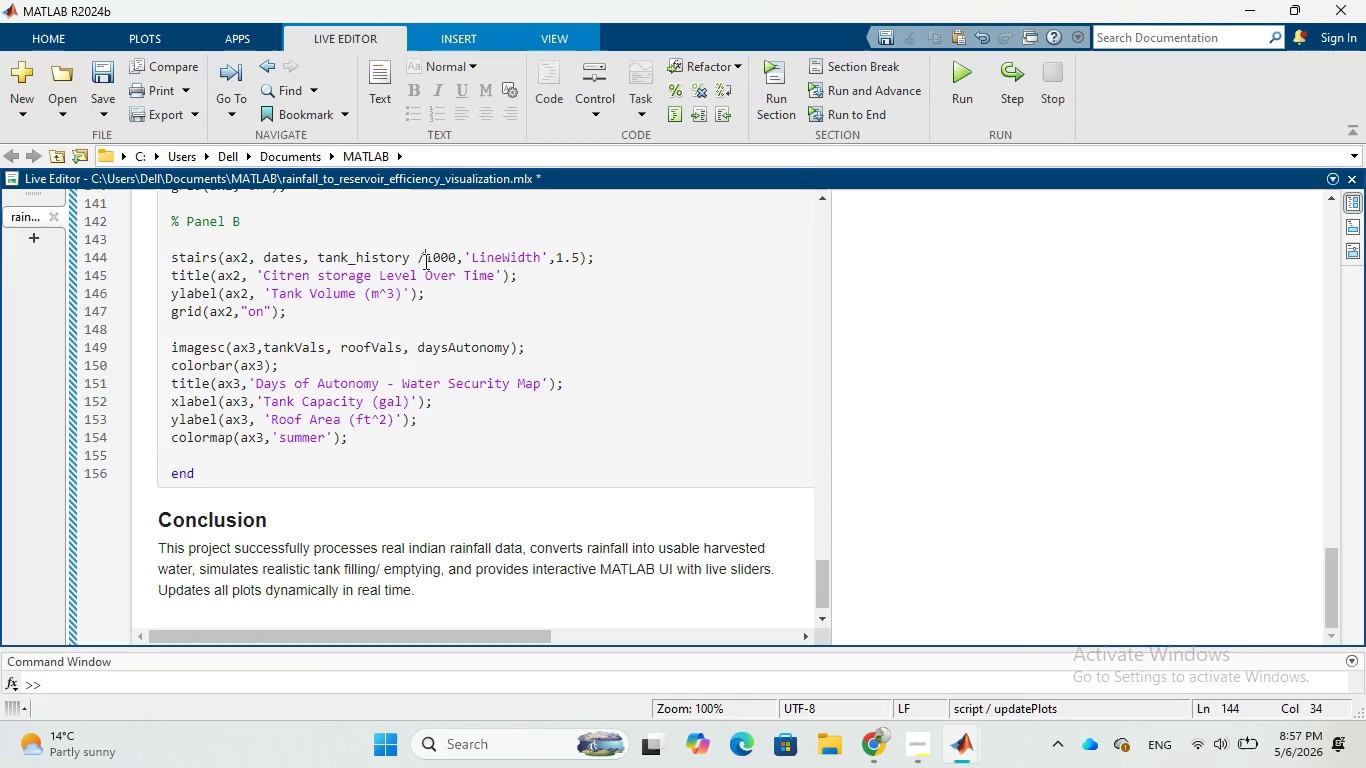 
key(Space)
 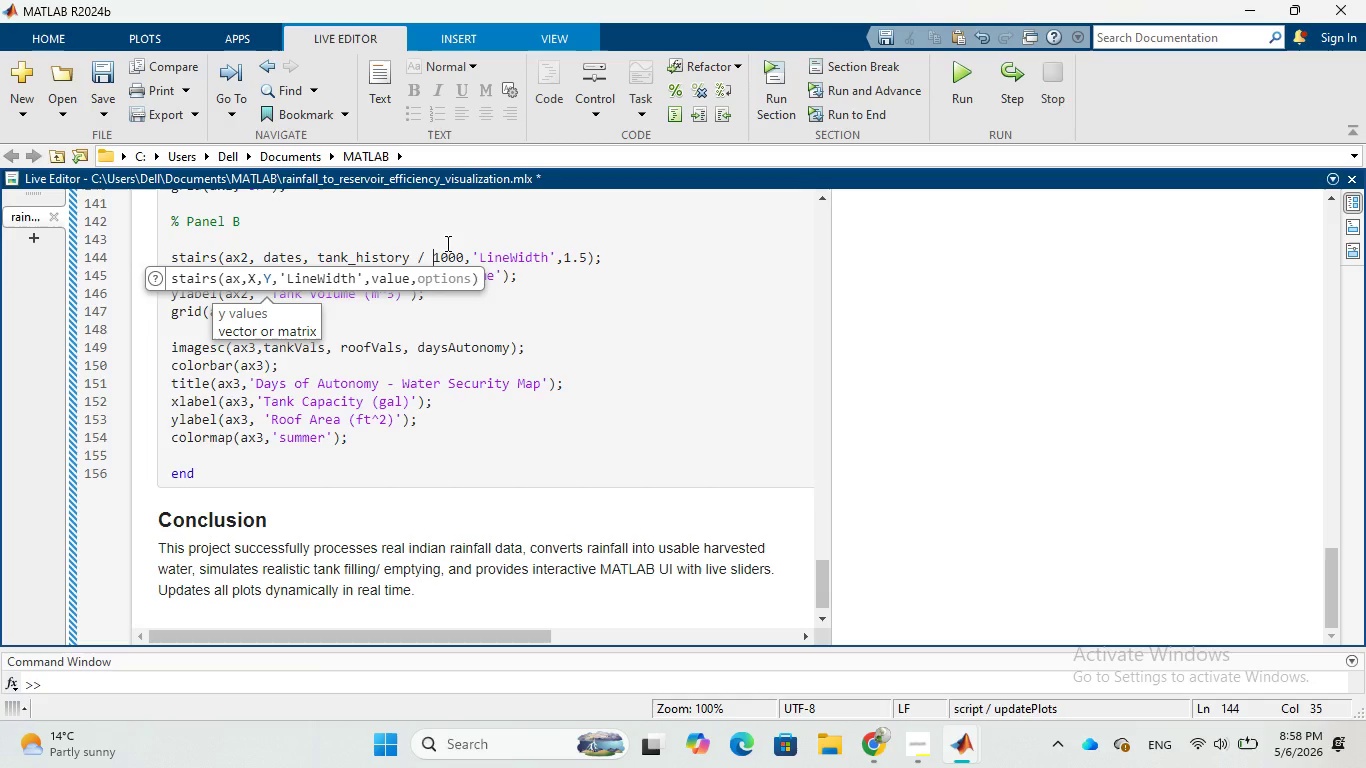 
wait(32.19)
 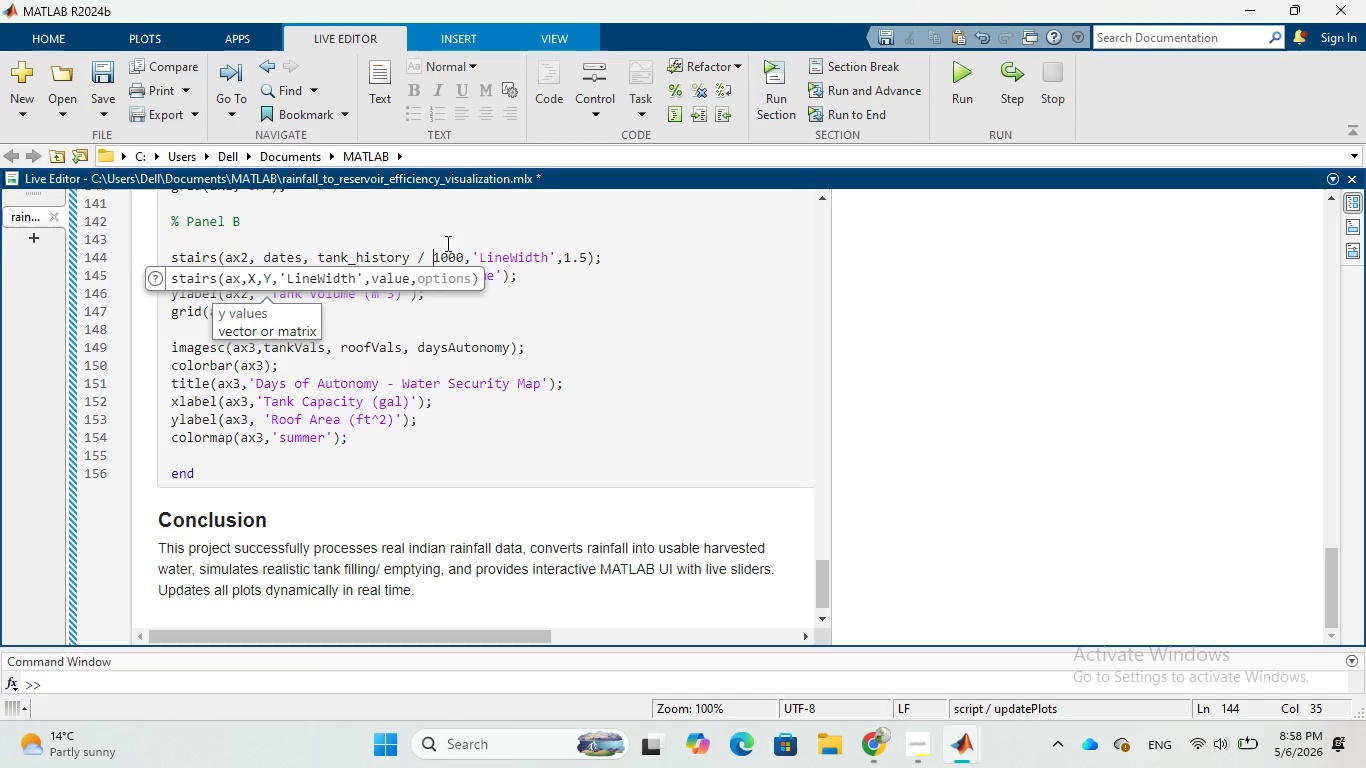 
scroll: coordinate [466, 342], scroll_direction: up, amount: 19.0
 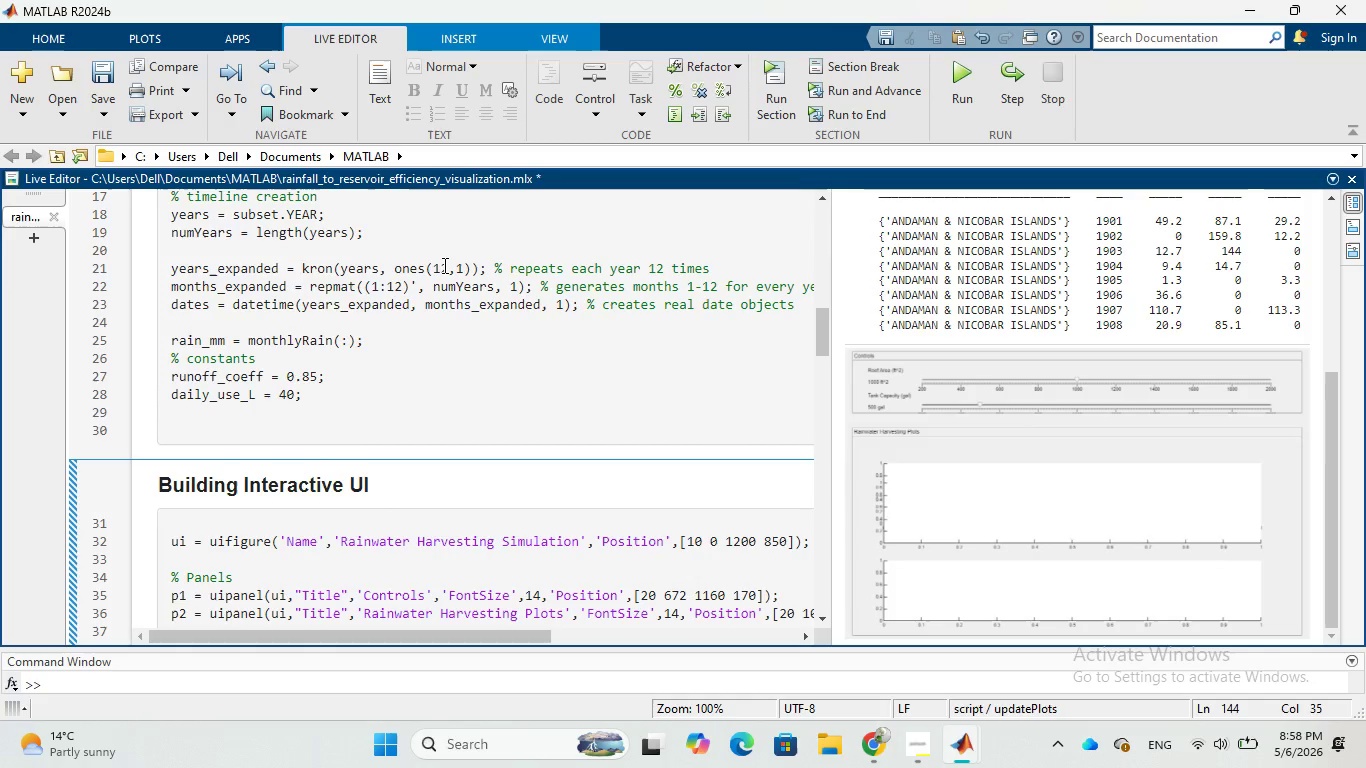 
wait(20.8)
 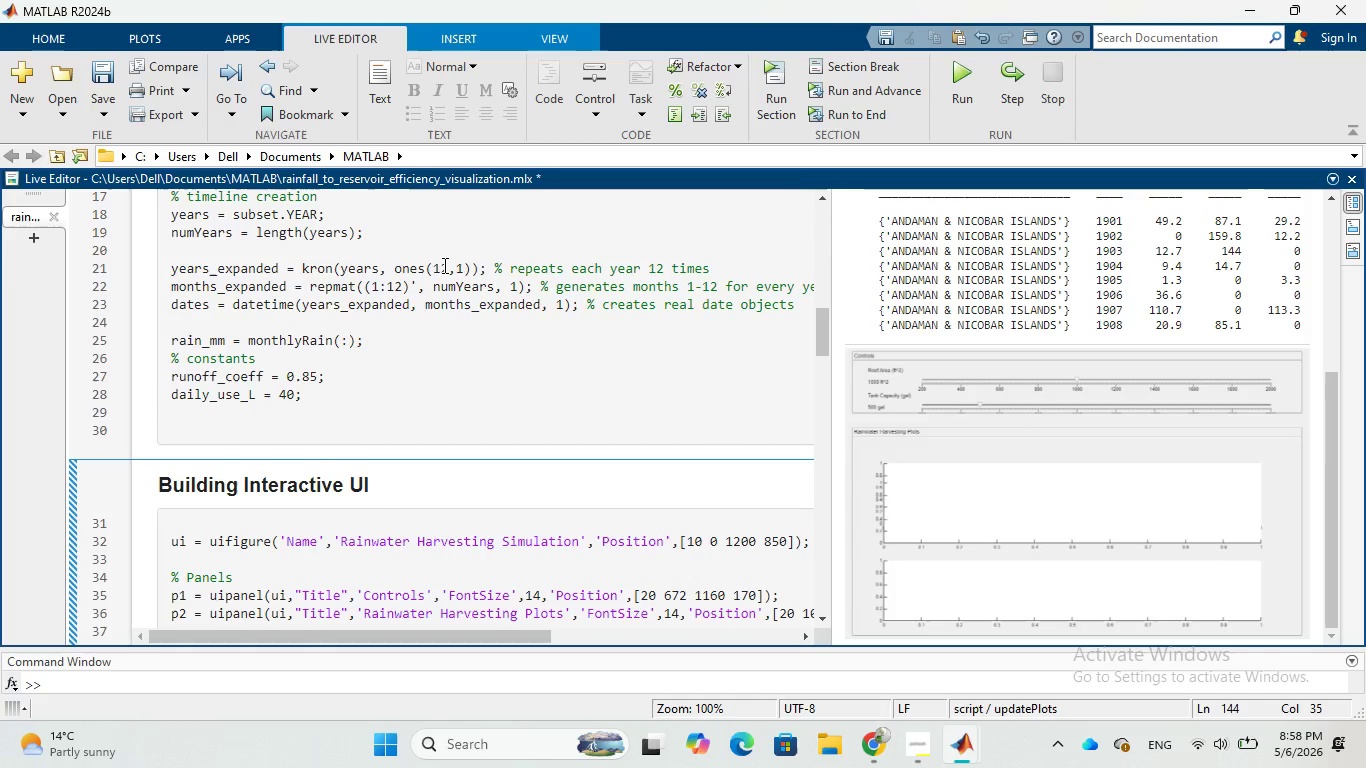 
scroll: coordinate [406, 309], scroll_direction: up, amount: 5.0
 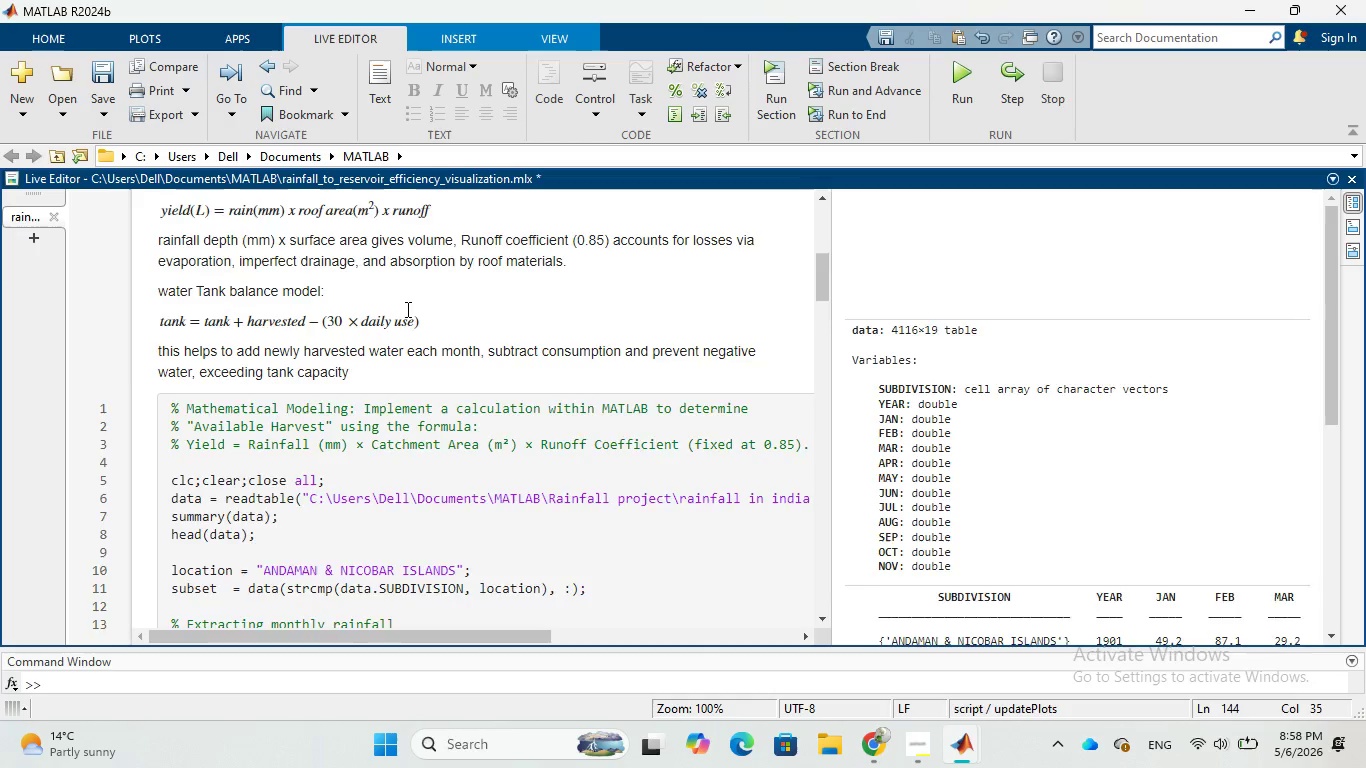 
scroll: coordinate [406, 309], scroll_direction: down, amount: 2.0
 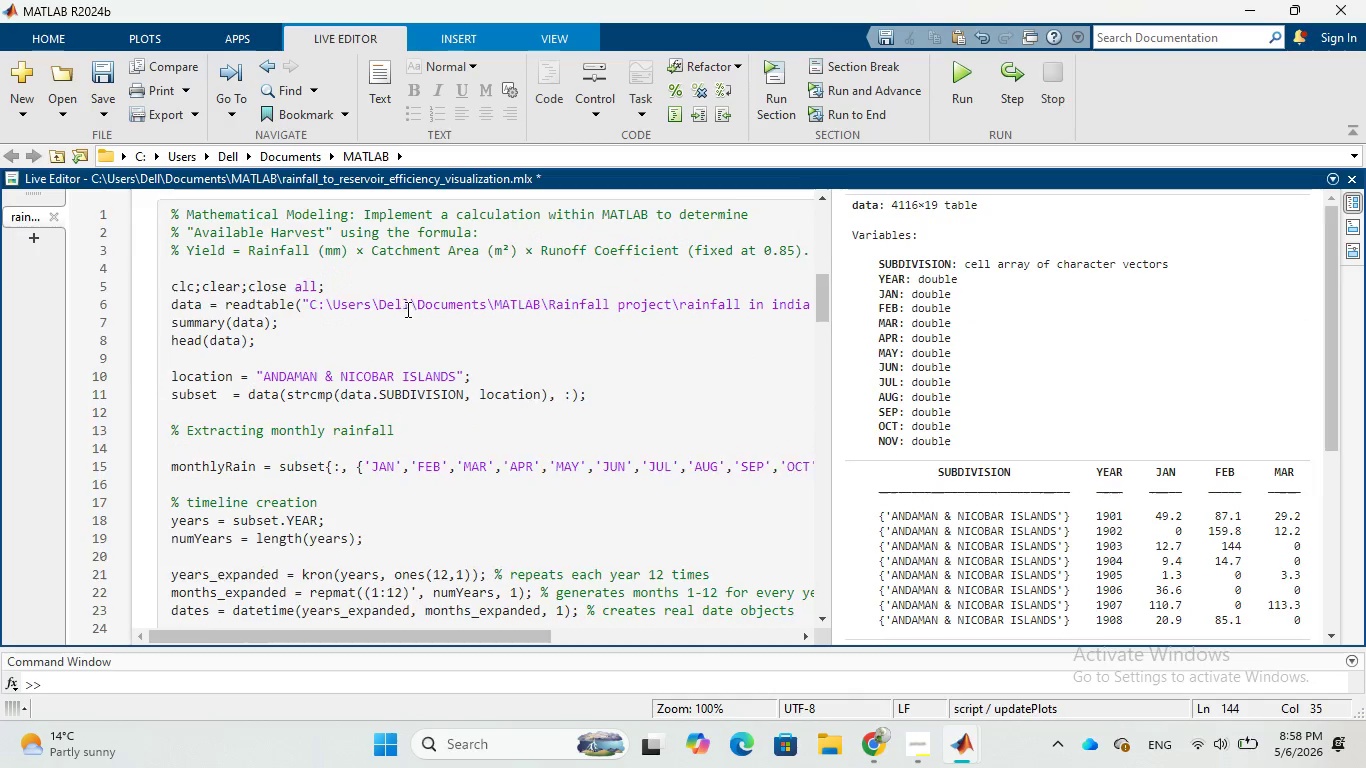 
scroll: coordinate [406, 309], scroll_direction: up, amount: 1.0
 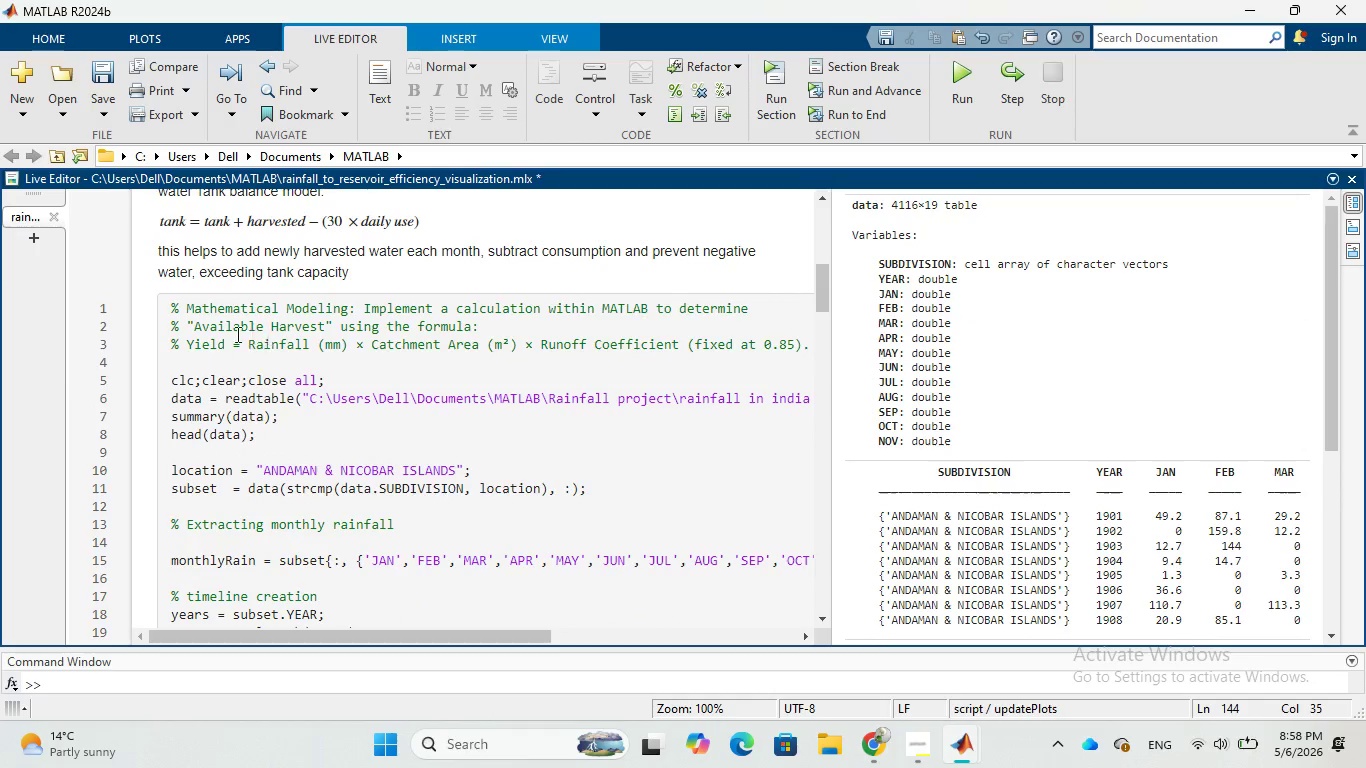 
left_click_drag(start_coordinate=[162, 307], to_coordinate=[791, 339])
 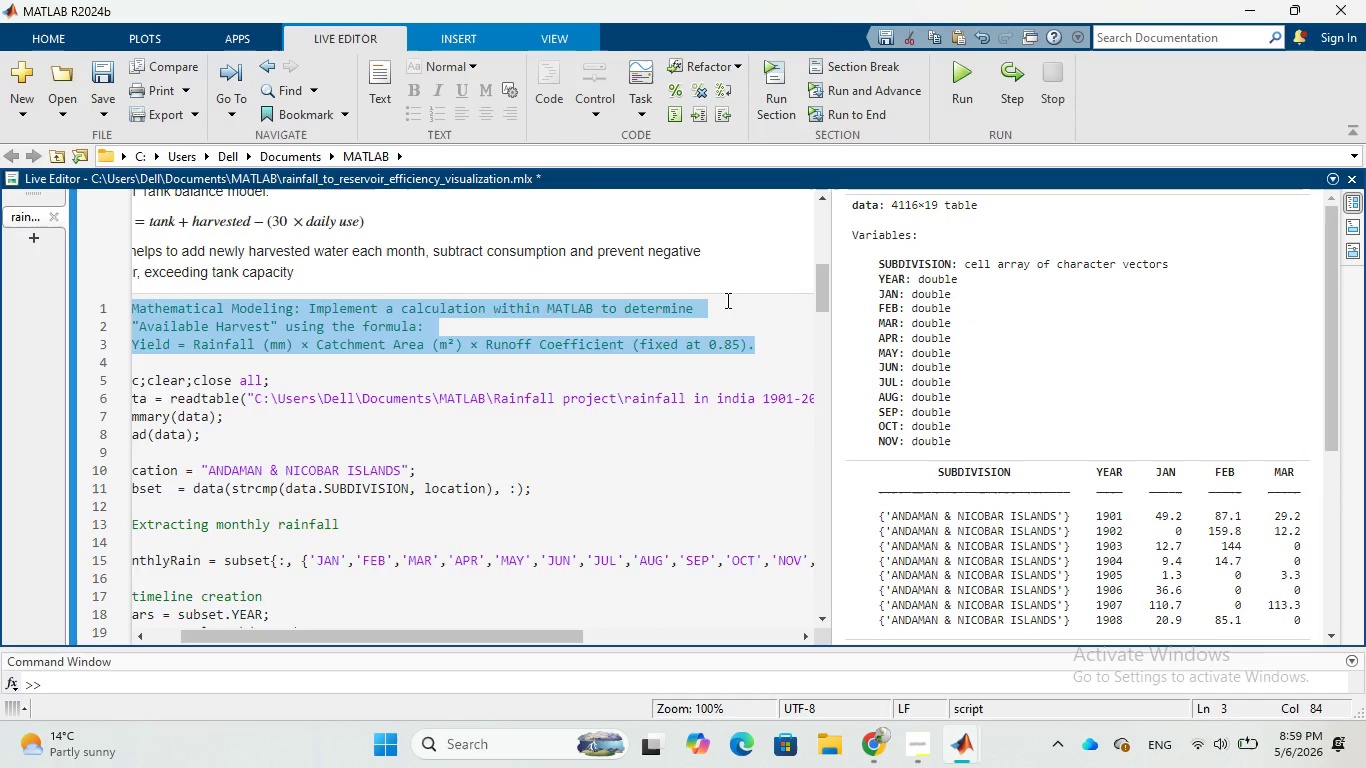 
key(Backspace)
 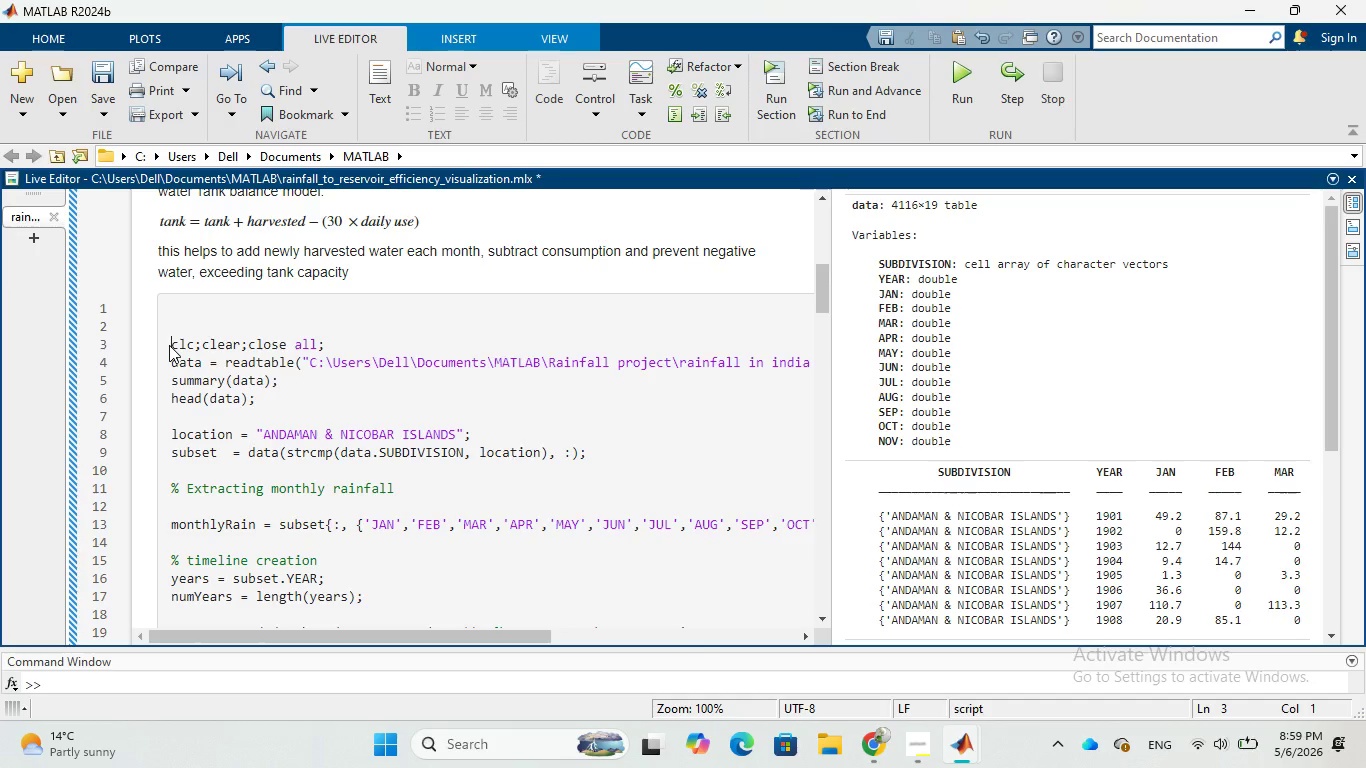 
key(Backspace)
 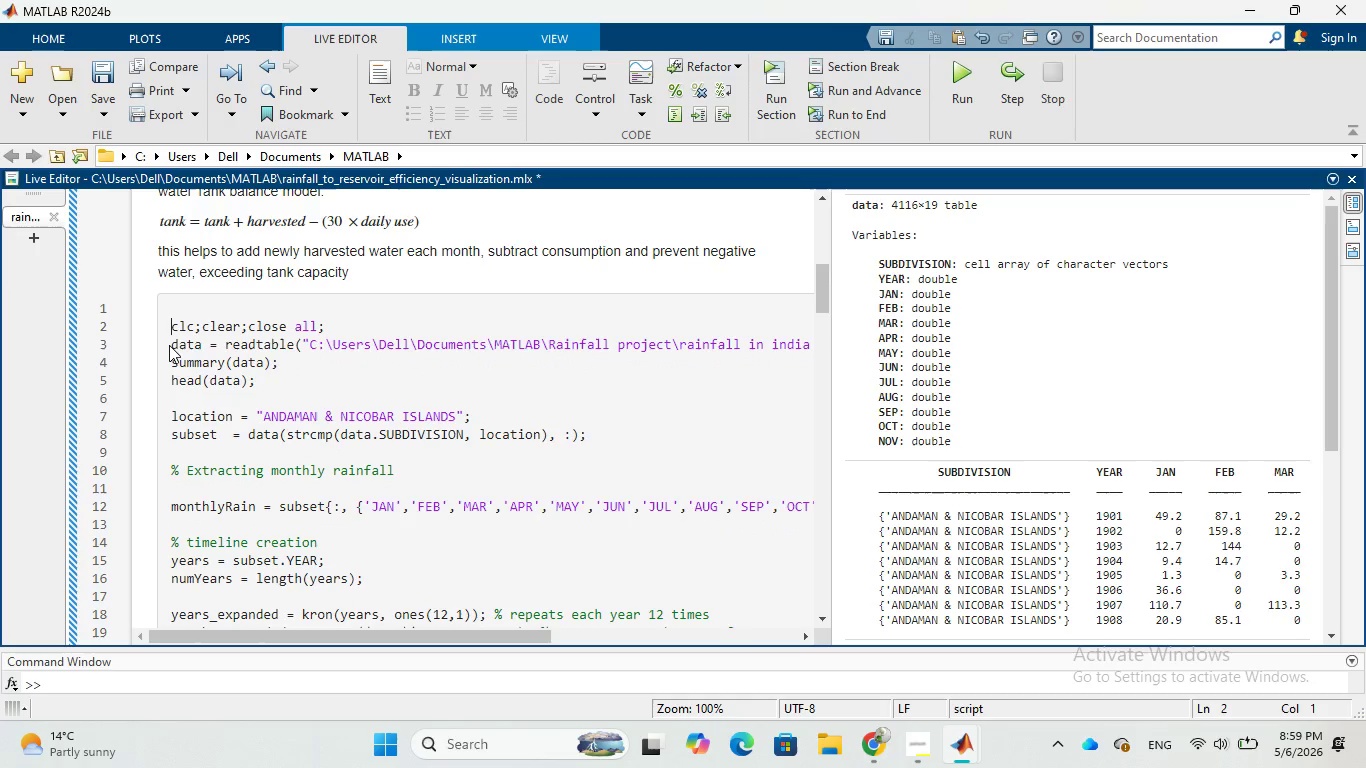 
key(Backspace)
 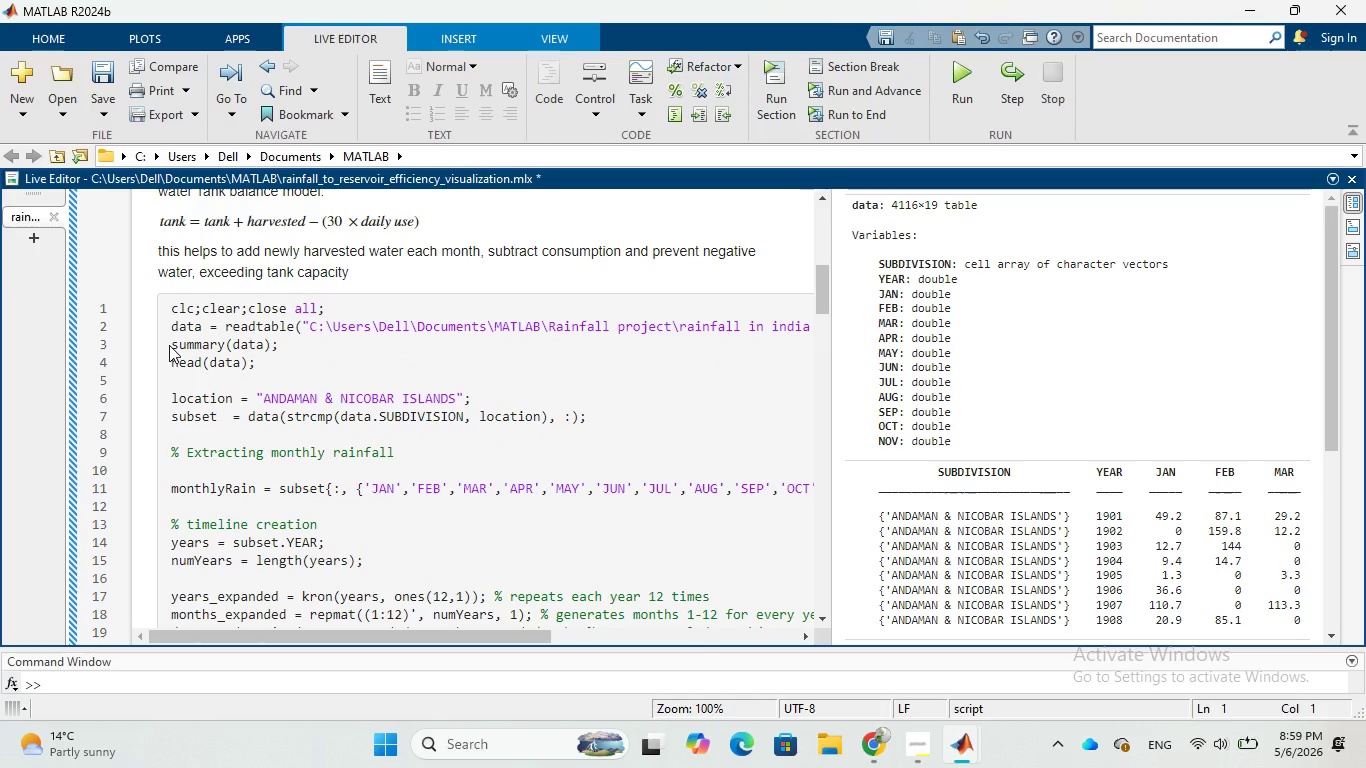 
wait(10.83)
 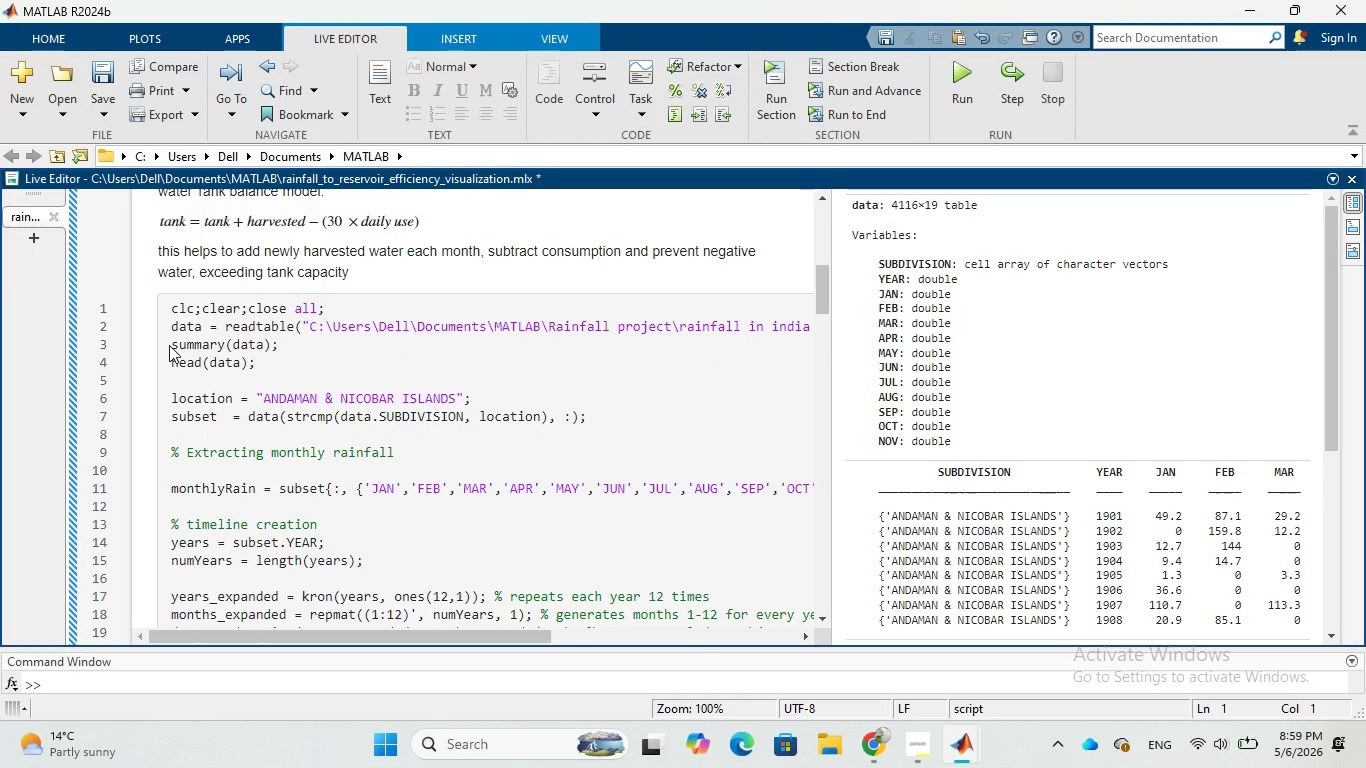 
left_click([205, 312])
 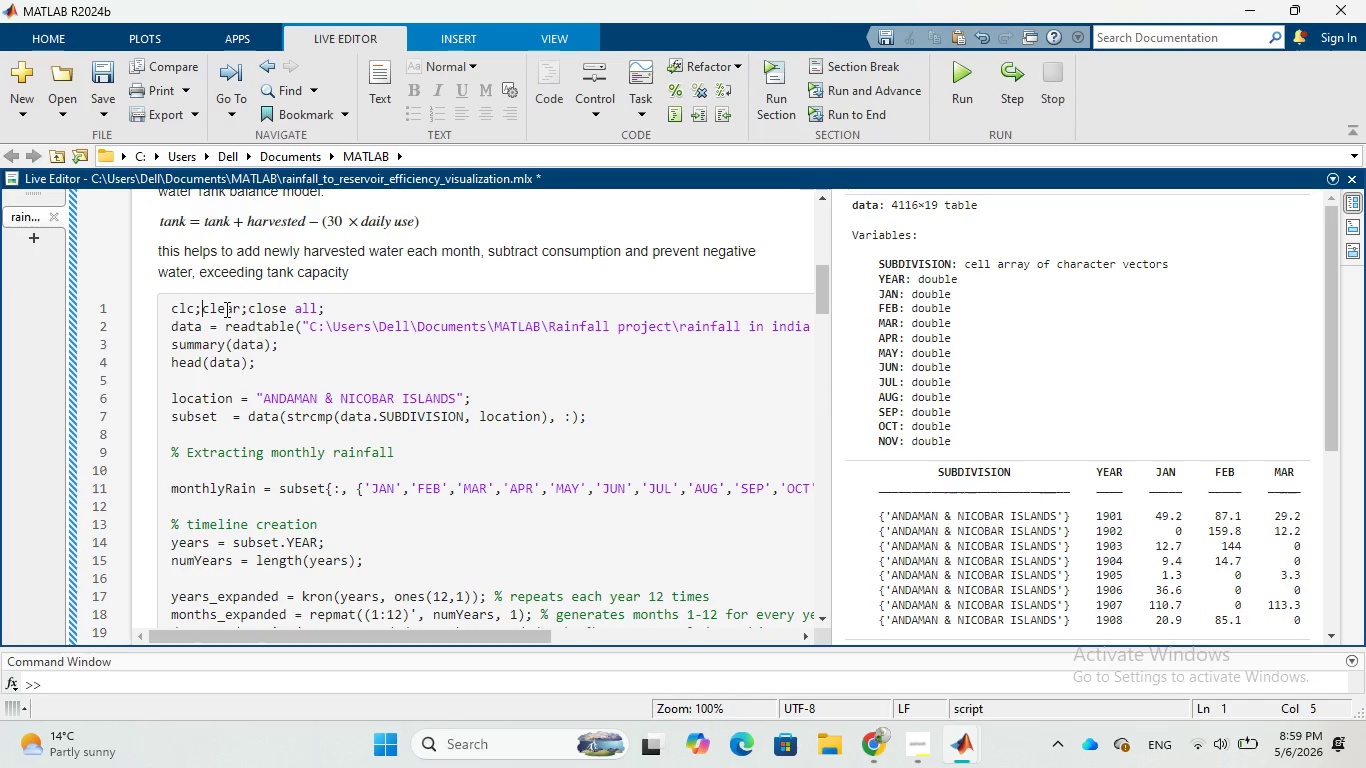 
key(Space)
 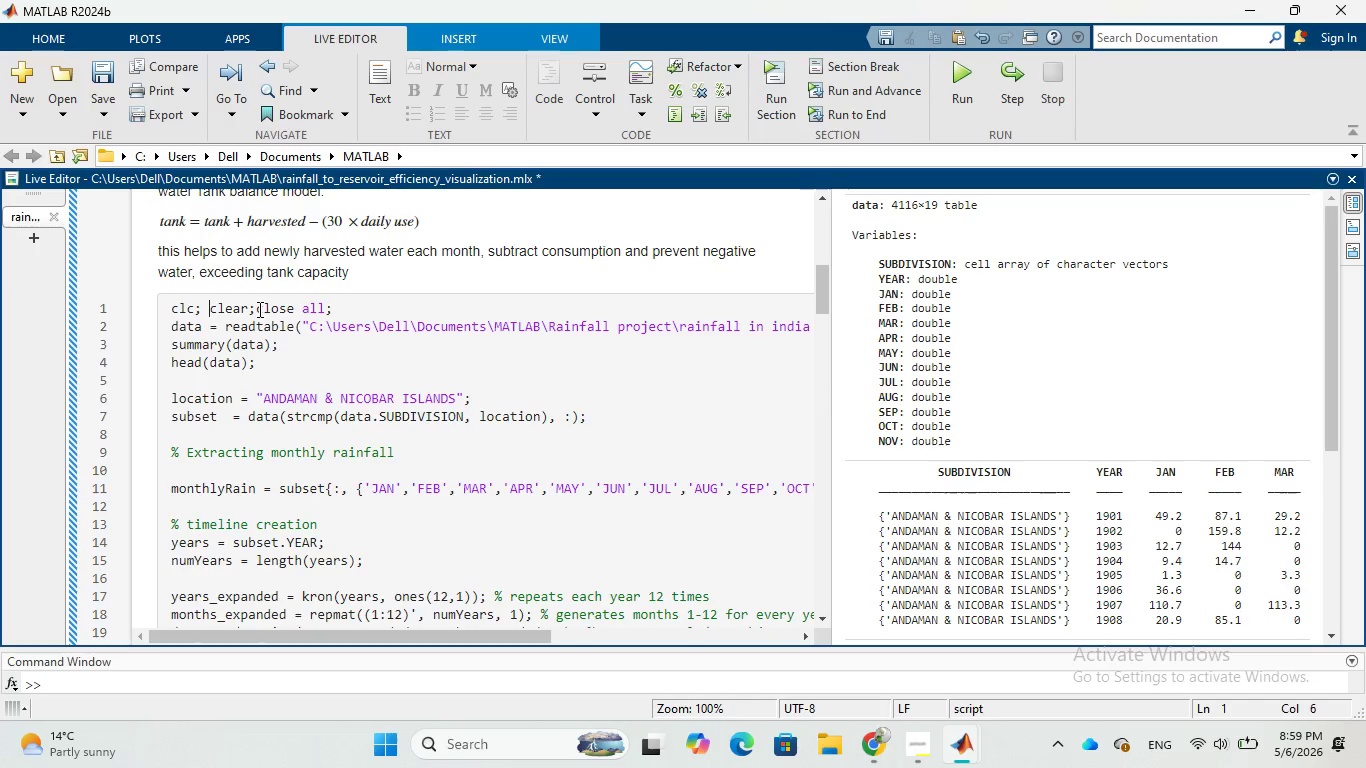 
left_click([258, 309])
 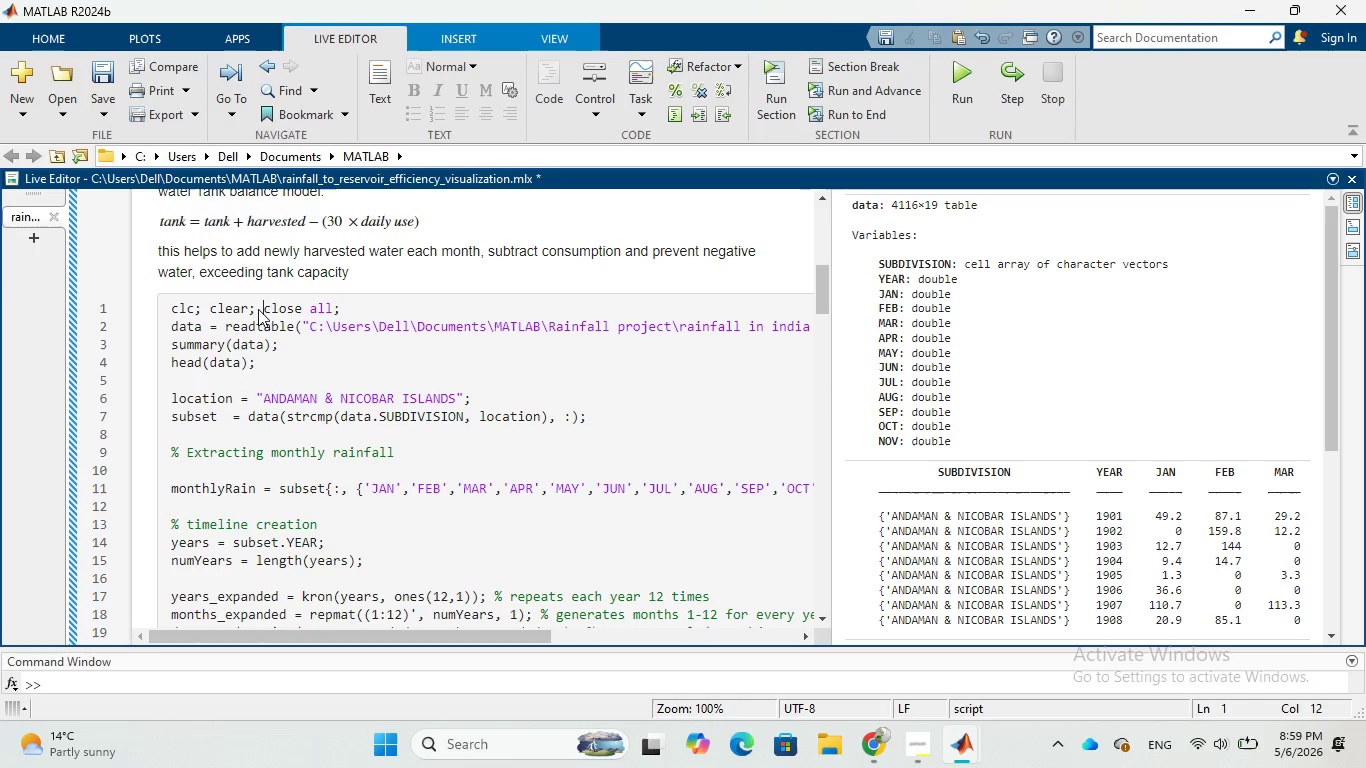 
key(Space)
 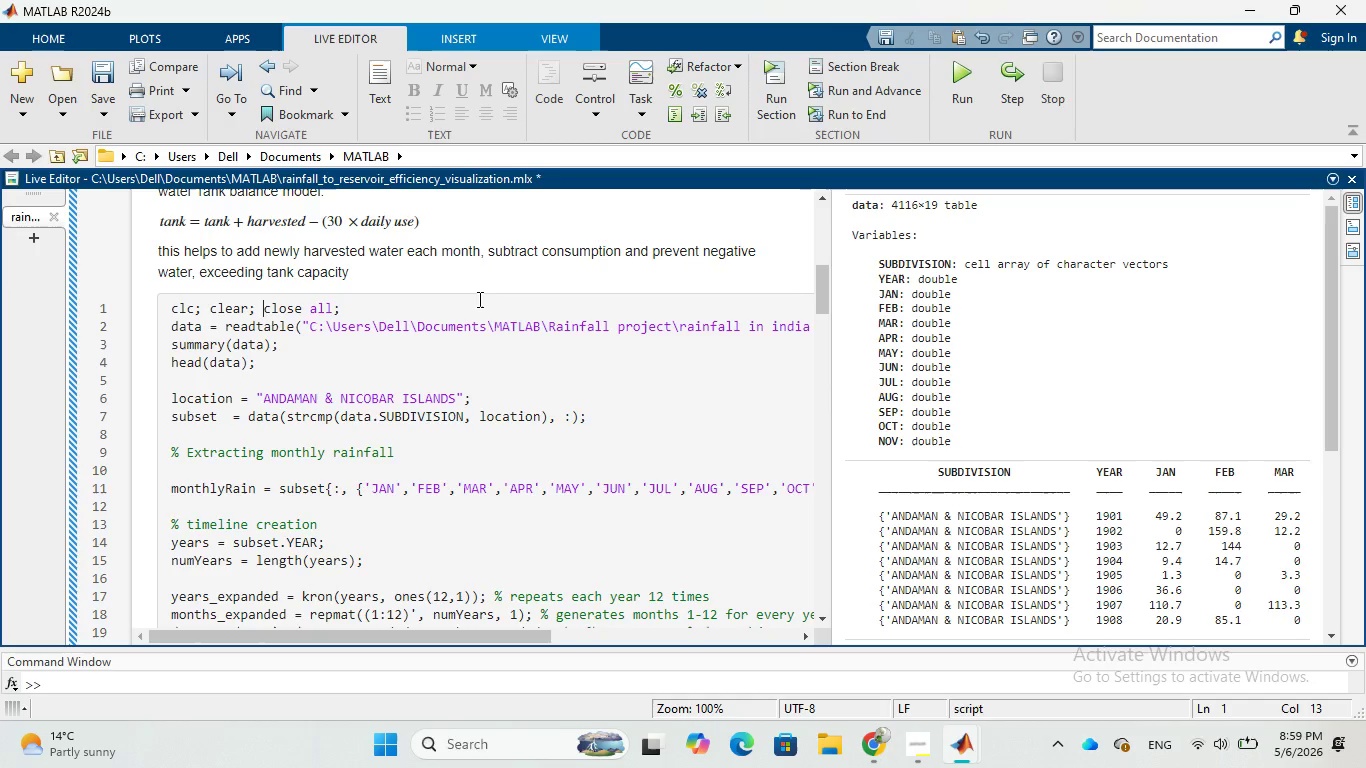 
wait(23.7)
 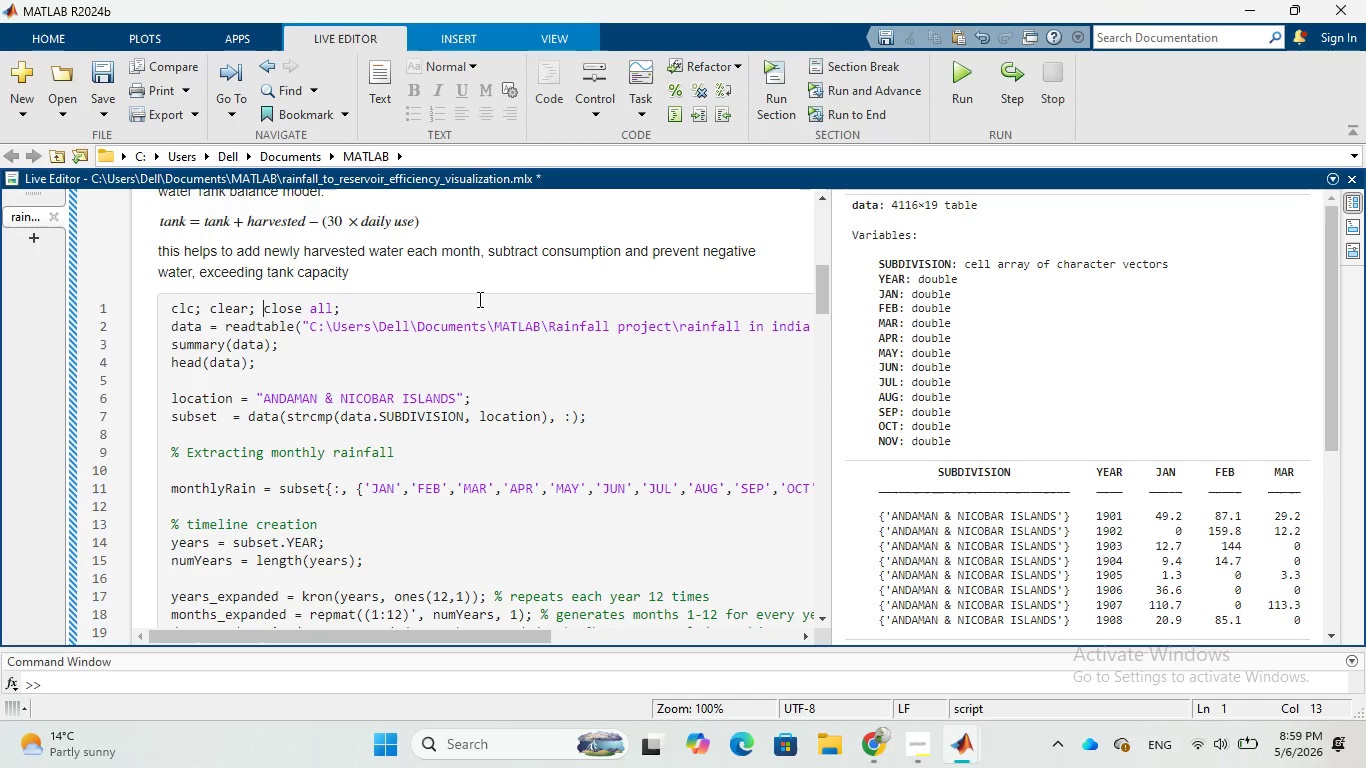 
scroll: coordinate [407, 408], scroll_direction: down, amount: 2.0
 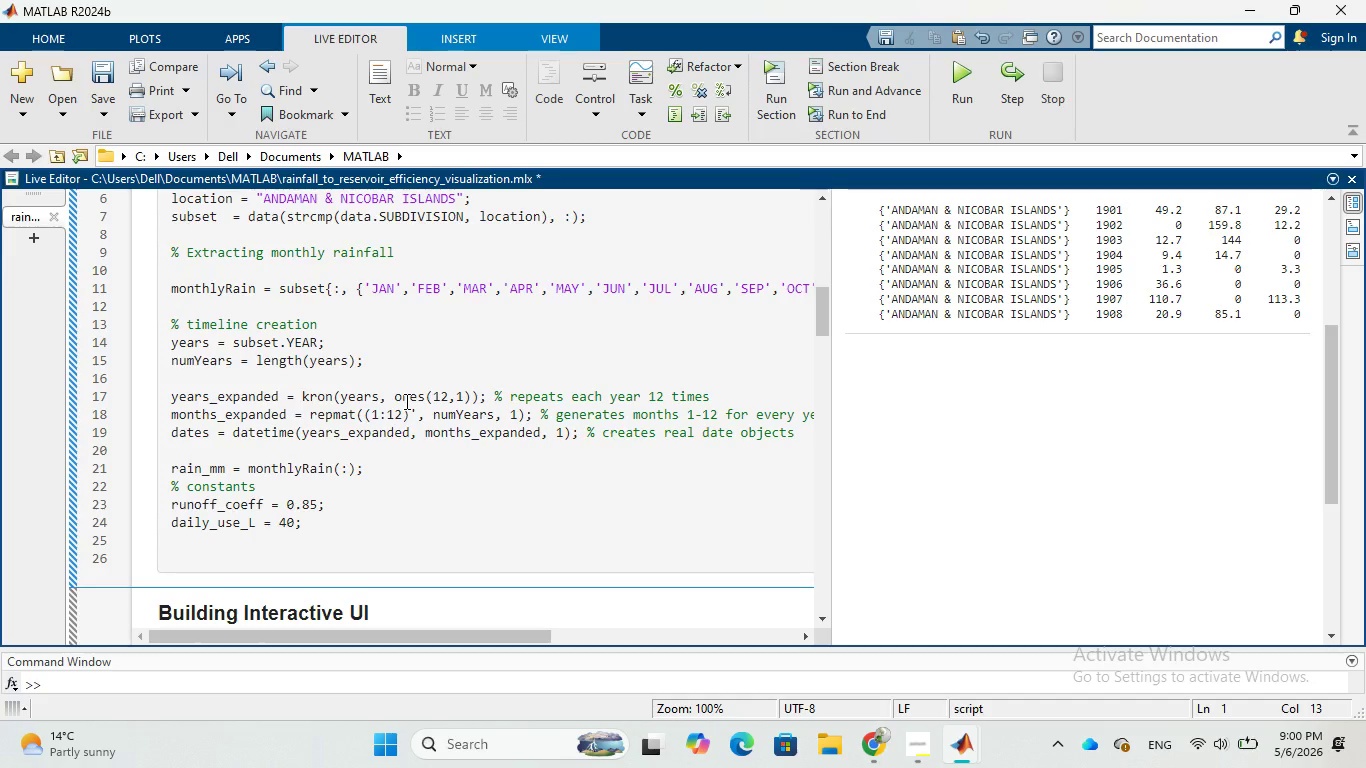 
wait(51.96)
 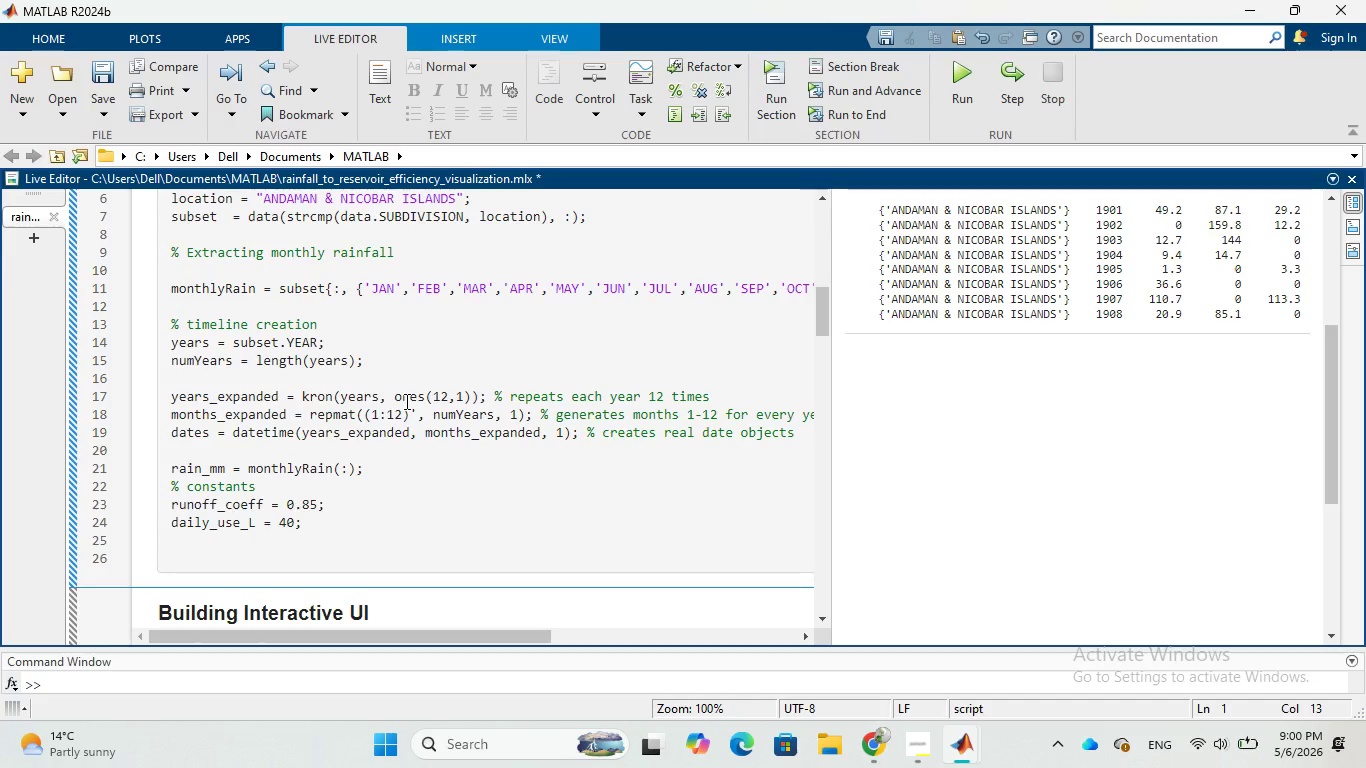 
scroll: coordinate [365, 354], scroll_direction: up, amount: 2.0
 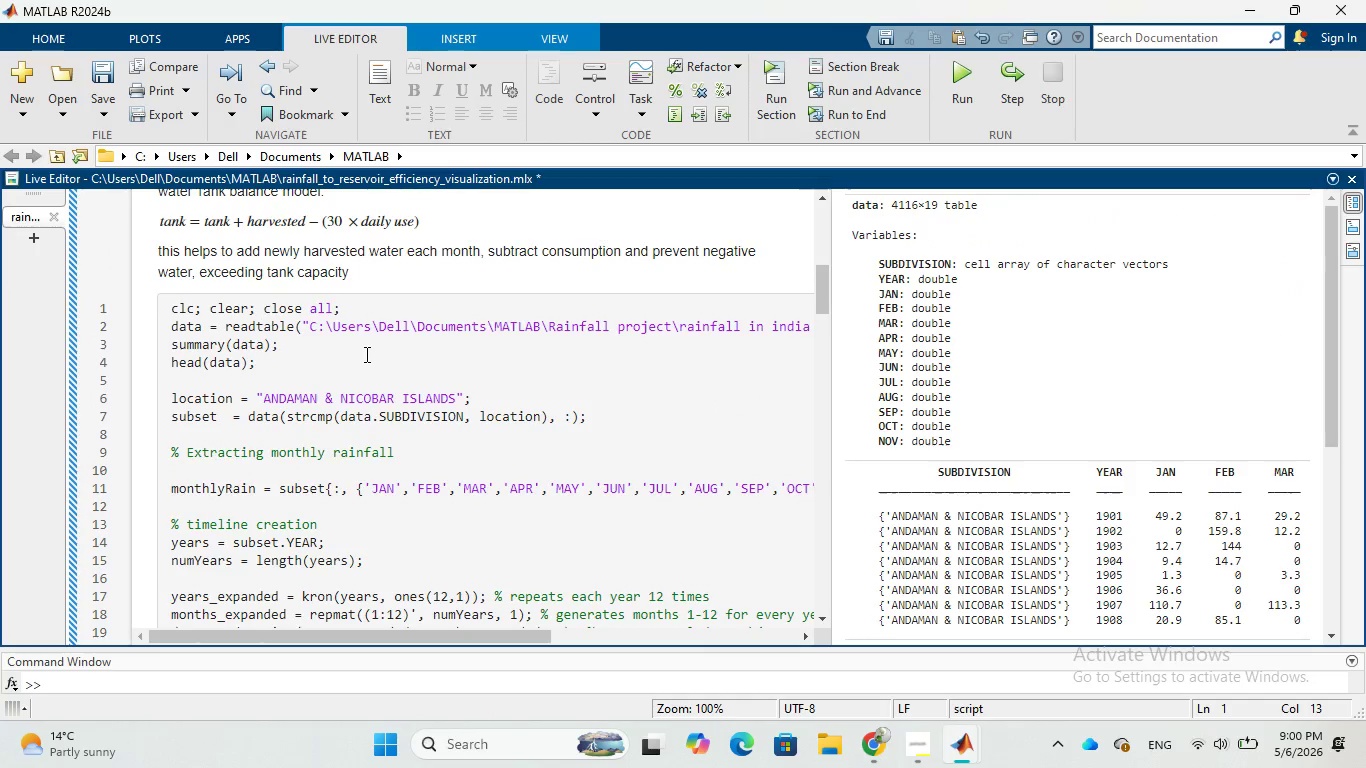 
scroll: coordinate [365, 354], scroll_direction: down, amount: 2.0
 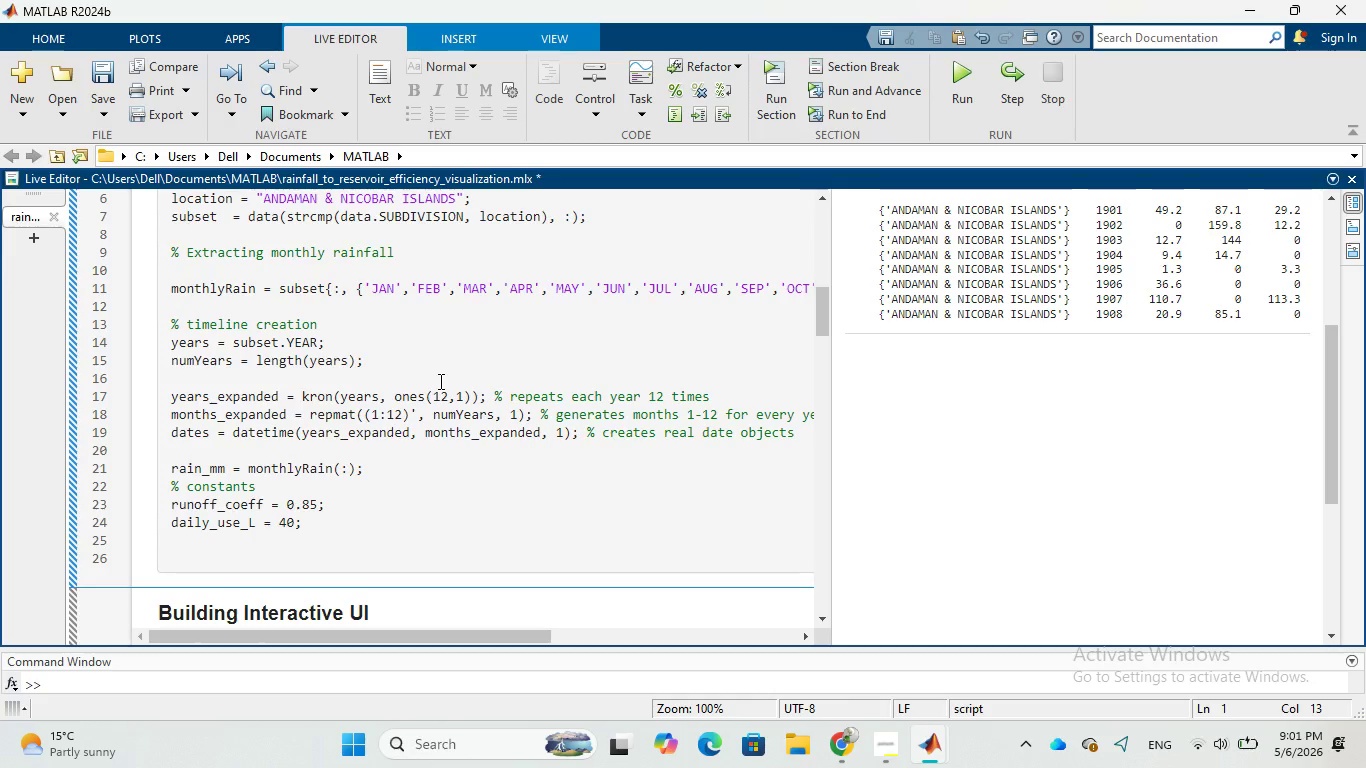 
wait(70.88)
 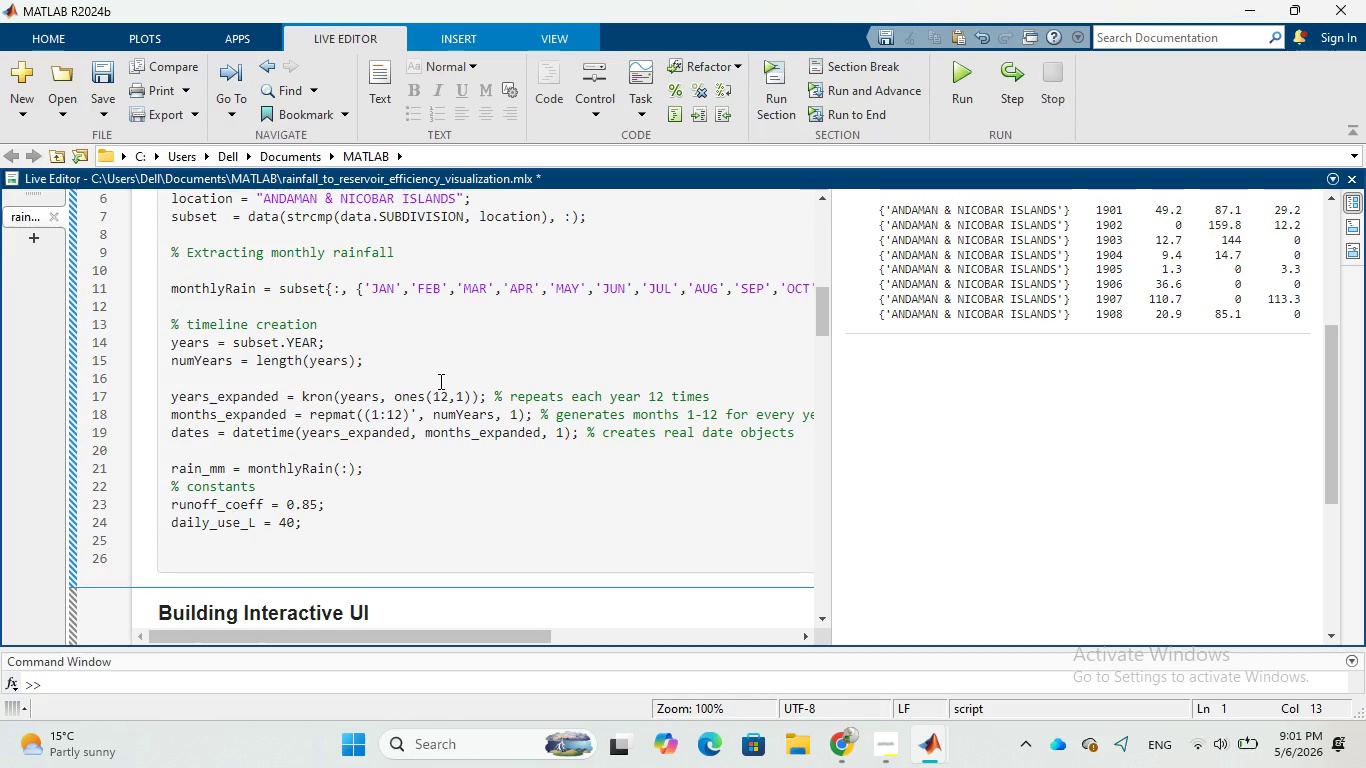 
scroll: coordinate [504, 457], scroll_direction: down, amount: 3.0
 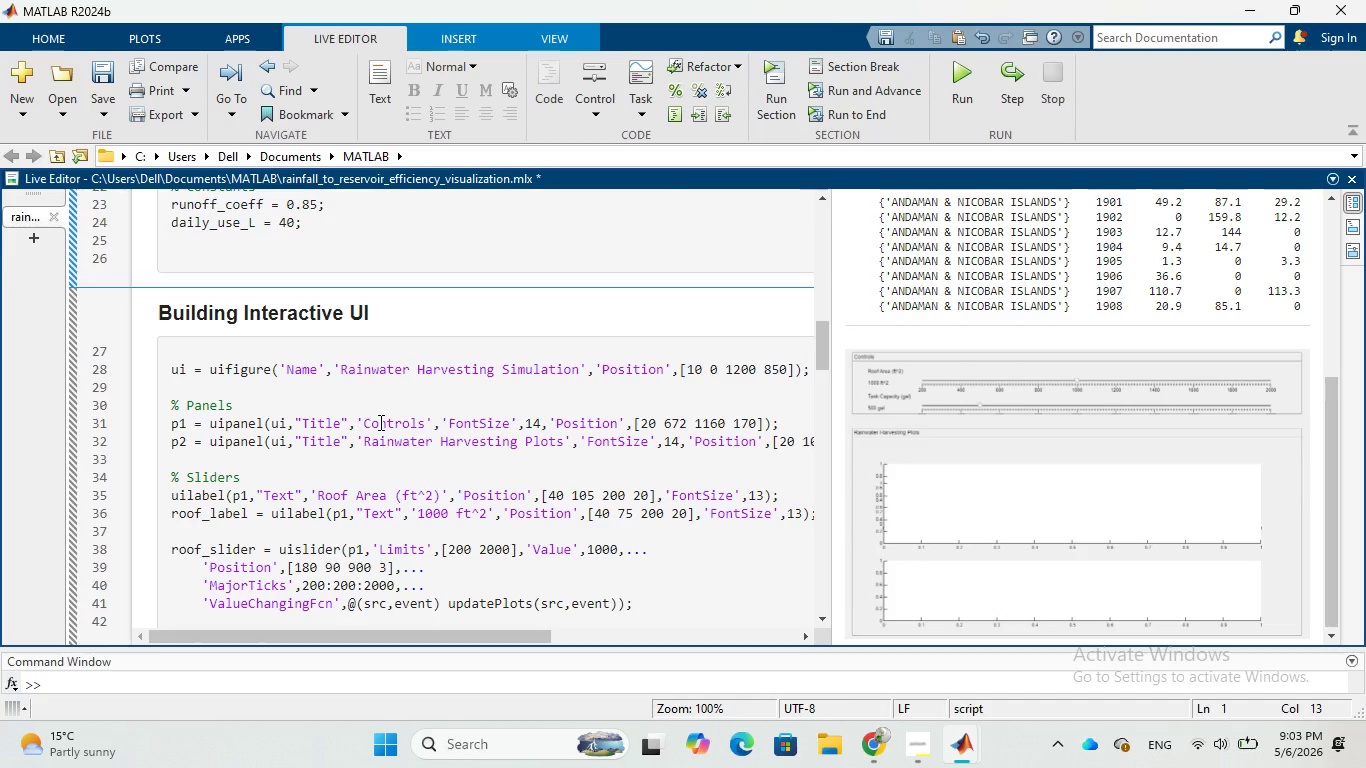 
wait(104.96)
 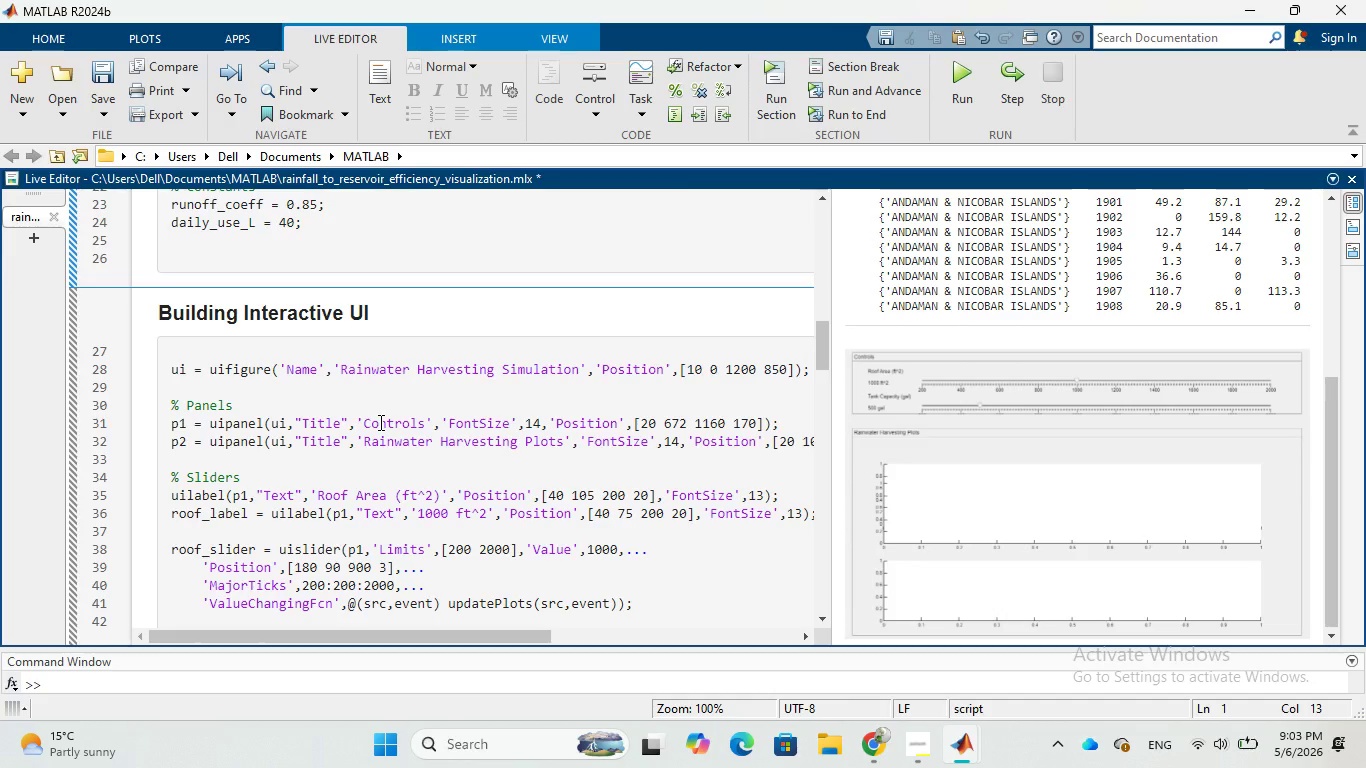 
left_click([869, 738])
 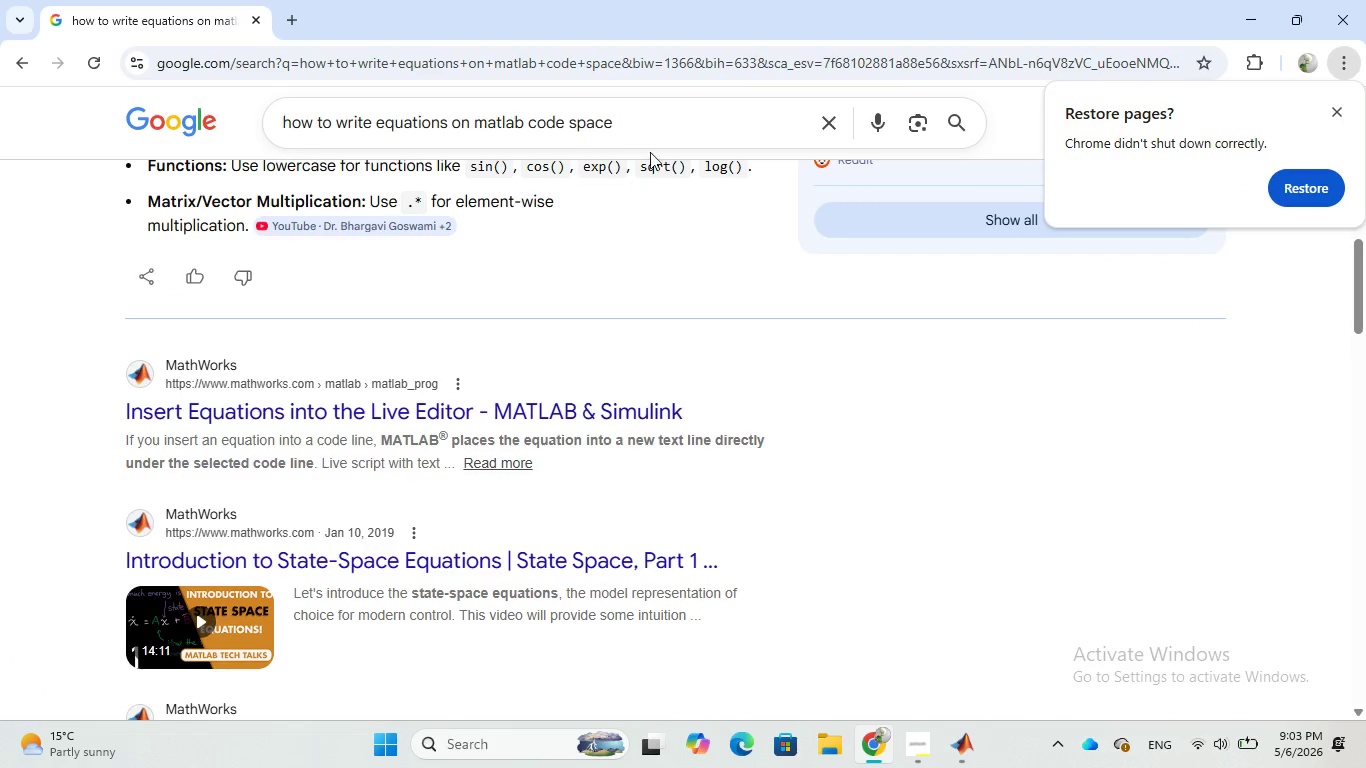 
left_click_drag(start_coordinate=[660, 123], to_coordinate=[273, 138])
 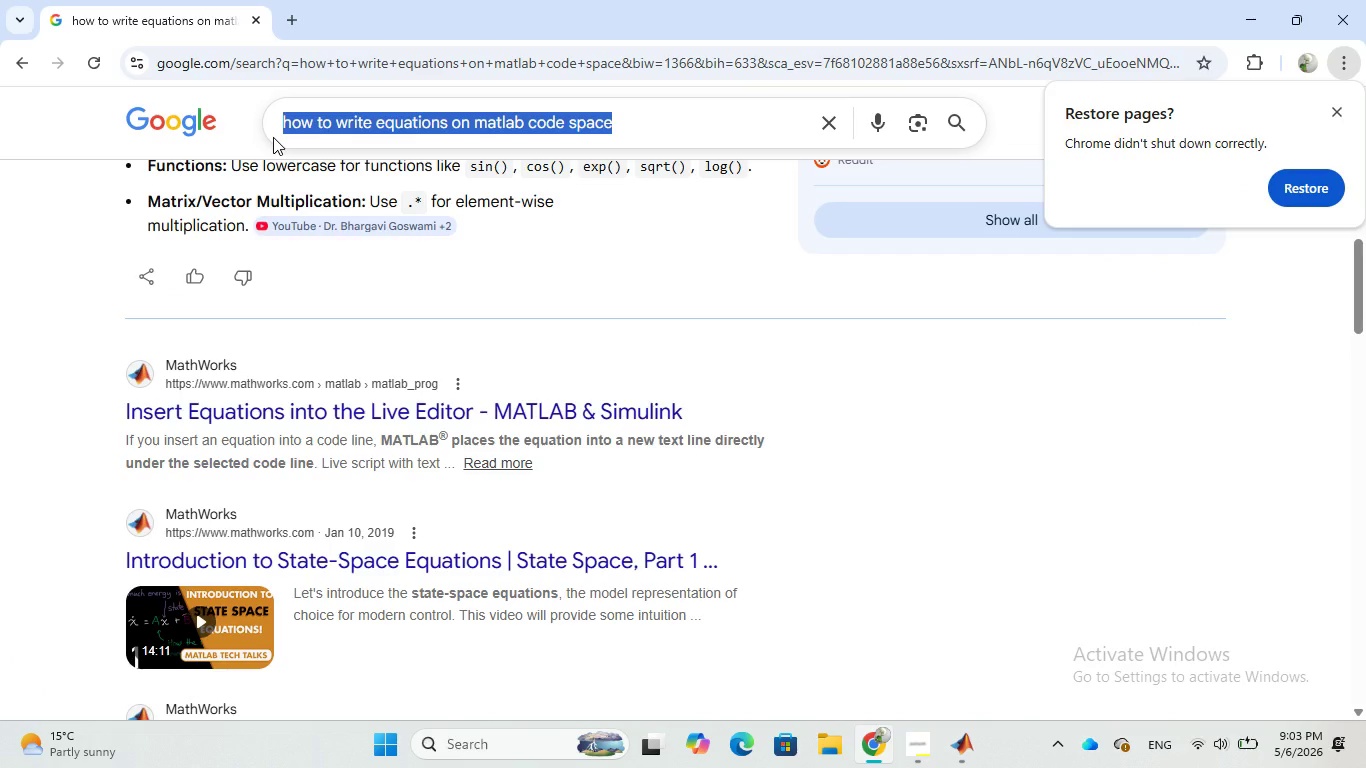 
type(panel position in matalb)
 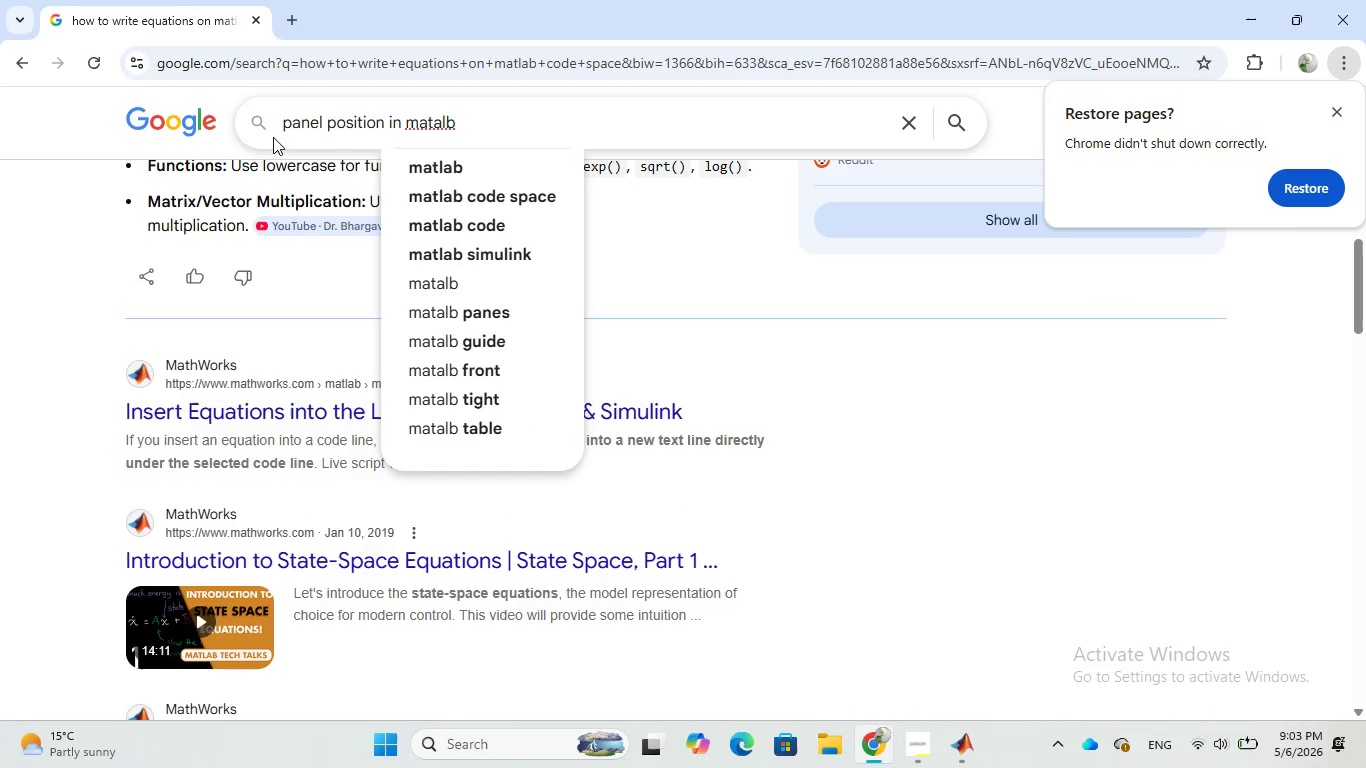 
key(Enter)
 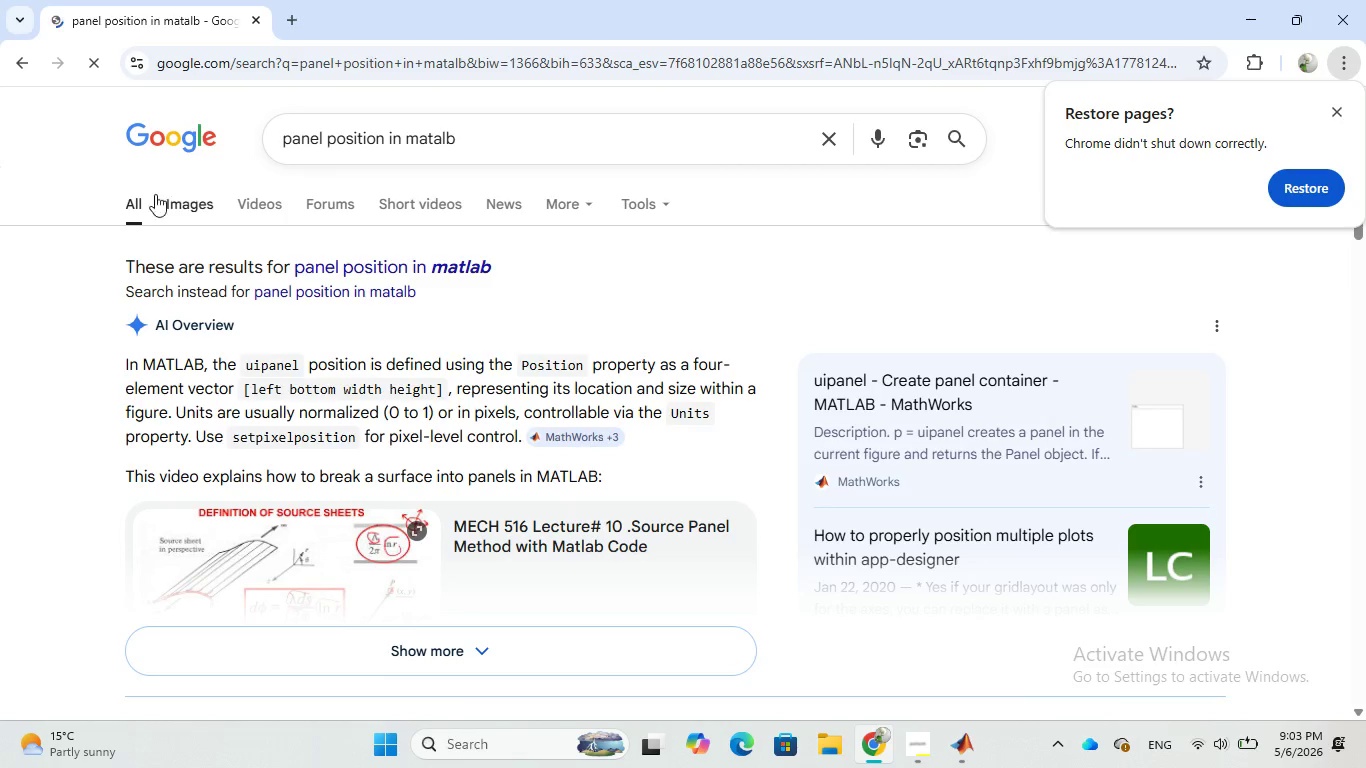 
scroll: coordinate [288, 322], scroll_direction: down, amount: 1.0
 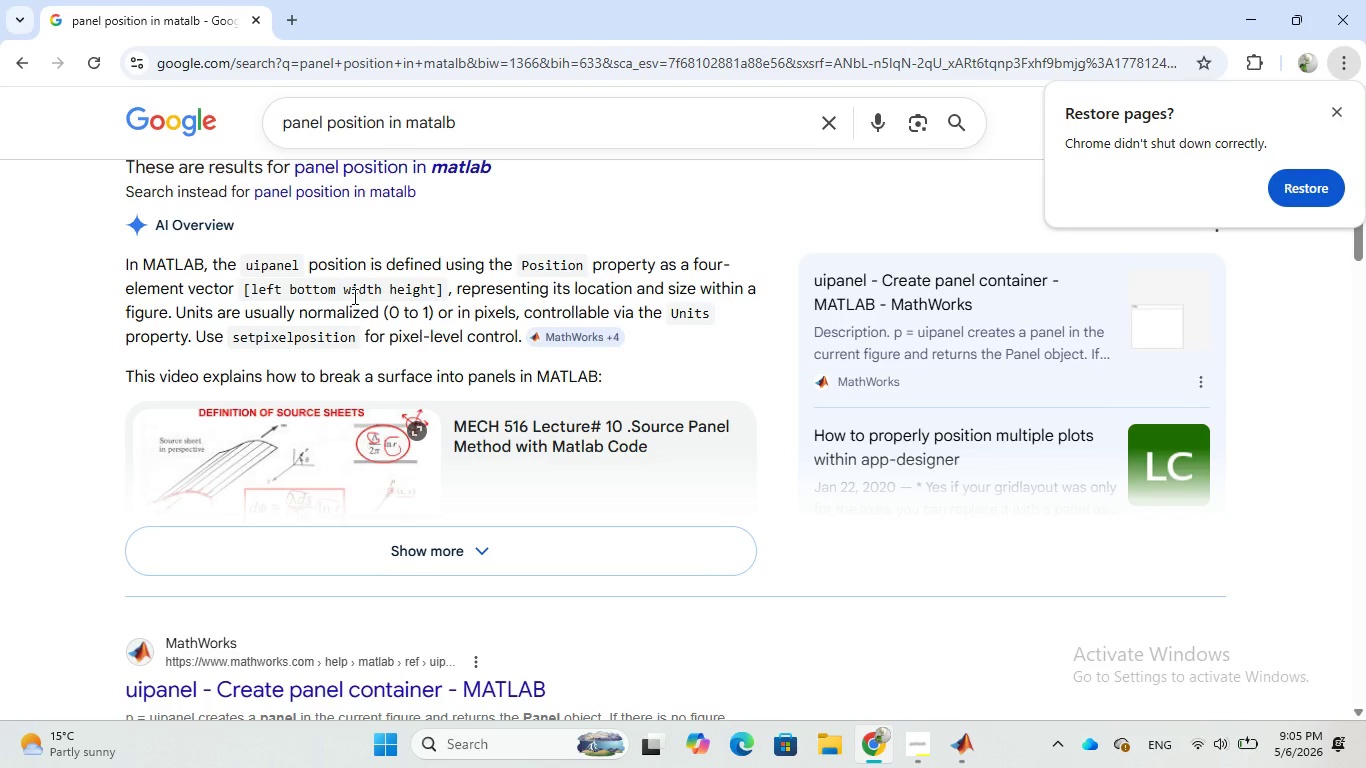 
wait(128.43)
 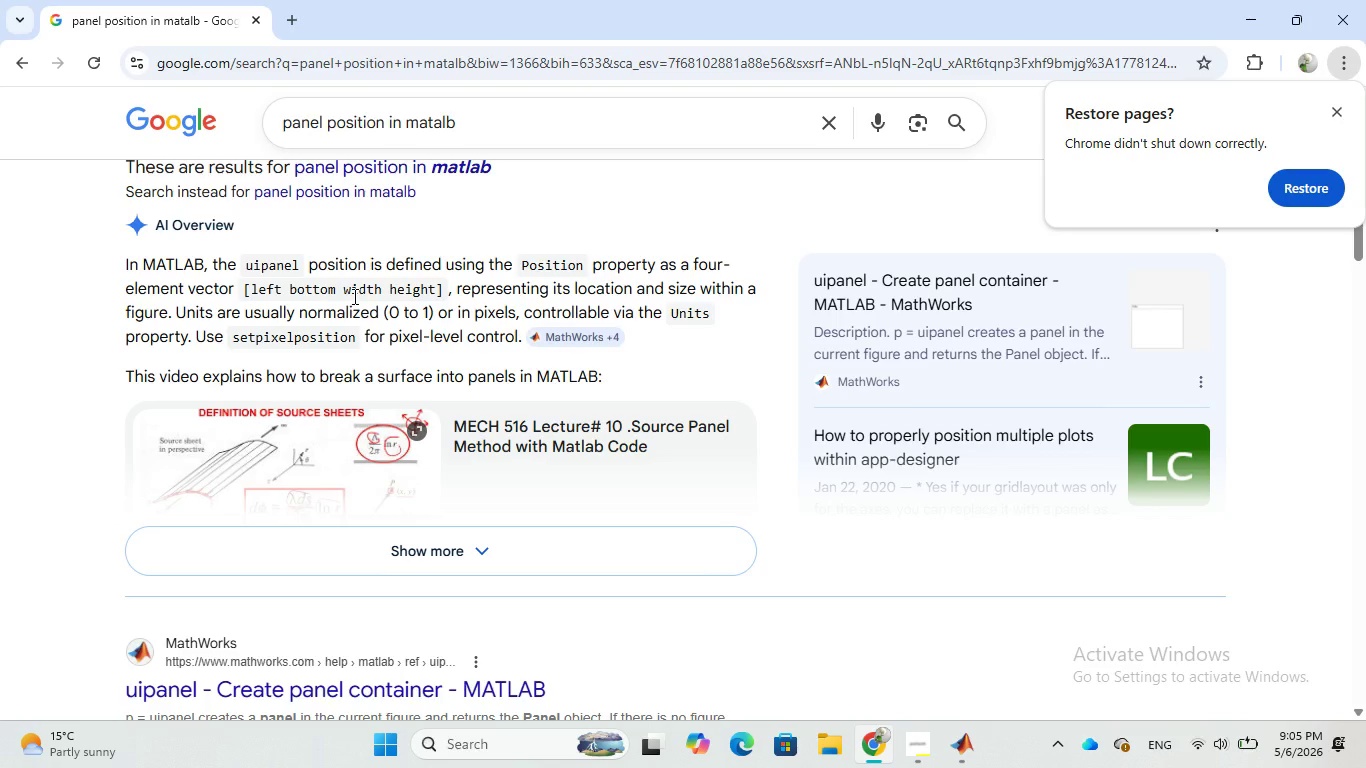 
scroll: coordinate [438, 301], scroll_direction: down, amount: 1.0
 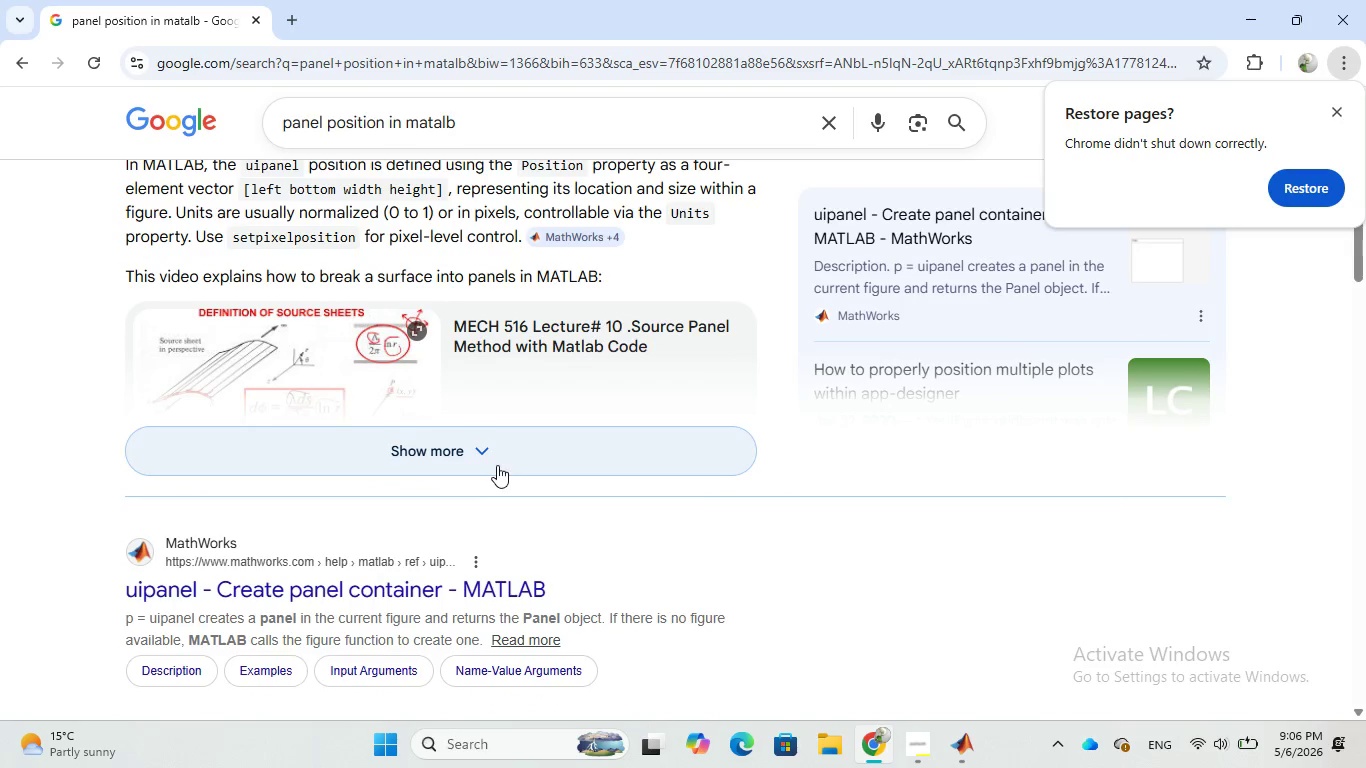 
left_click([485, 450])
 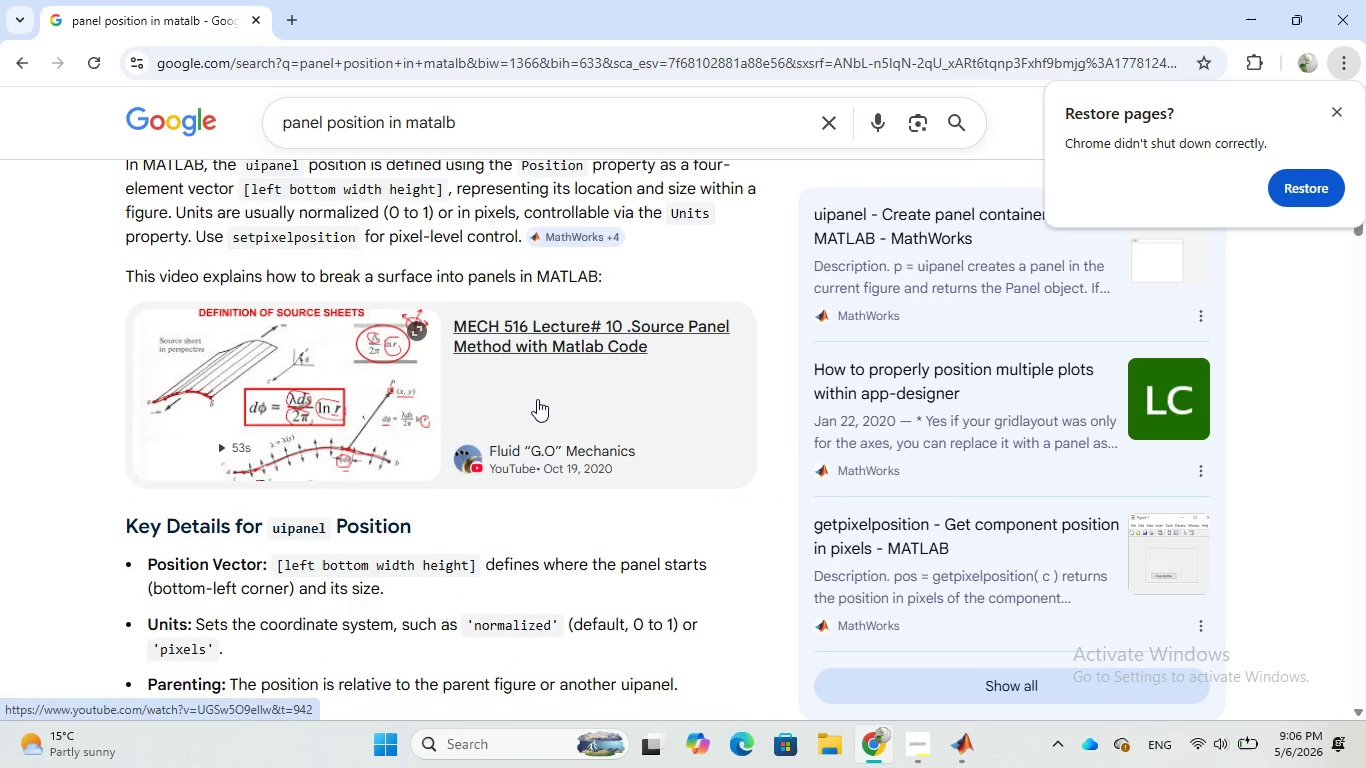 
wait(6.58)
 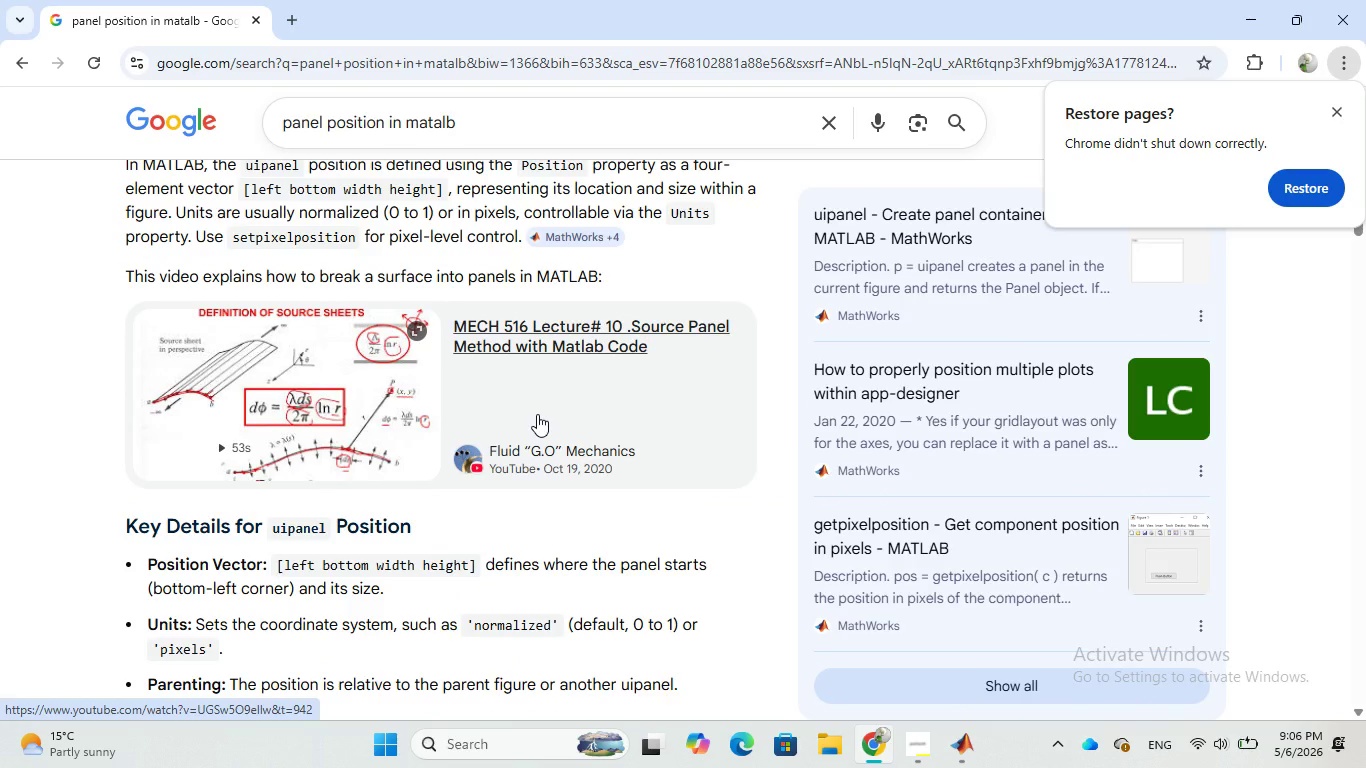 
scroll: coordinate [537, 398], scroll_direction: down, amount: 2.0
 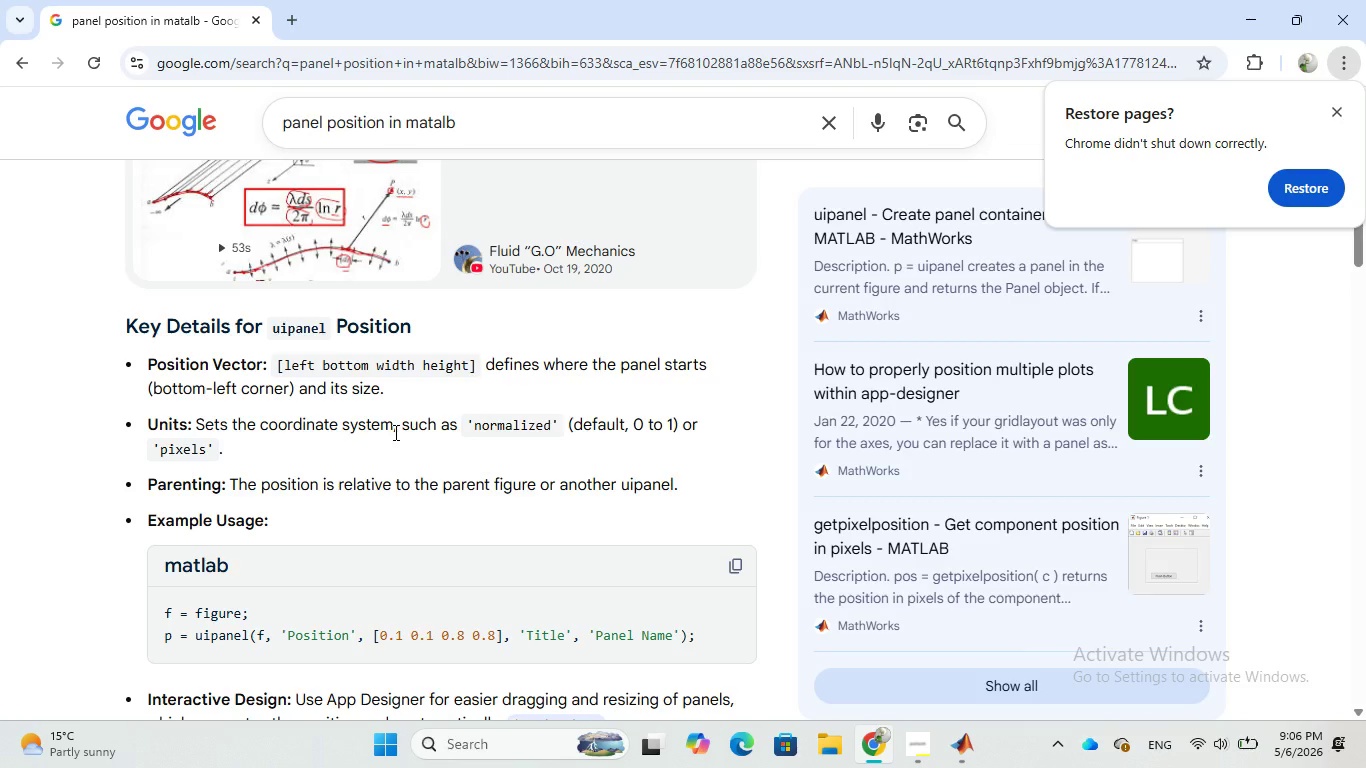 
wait(33.81)
 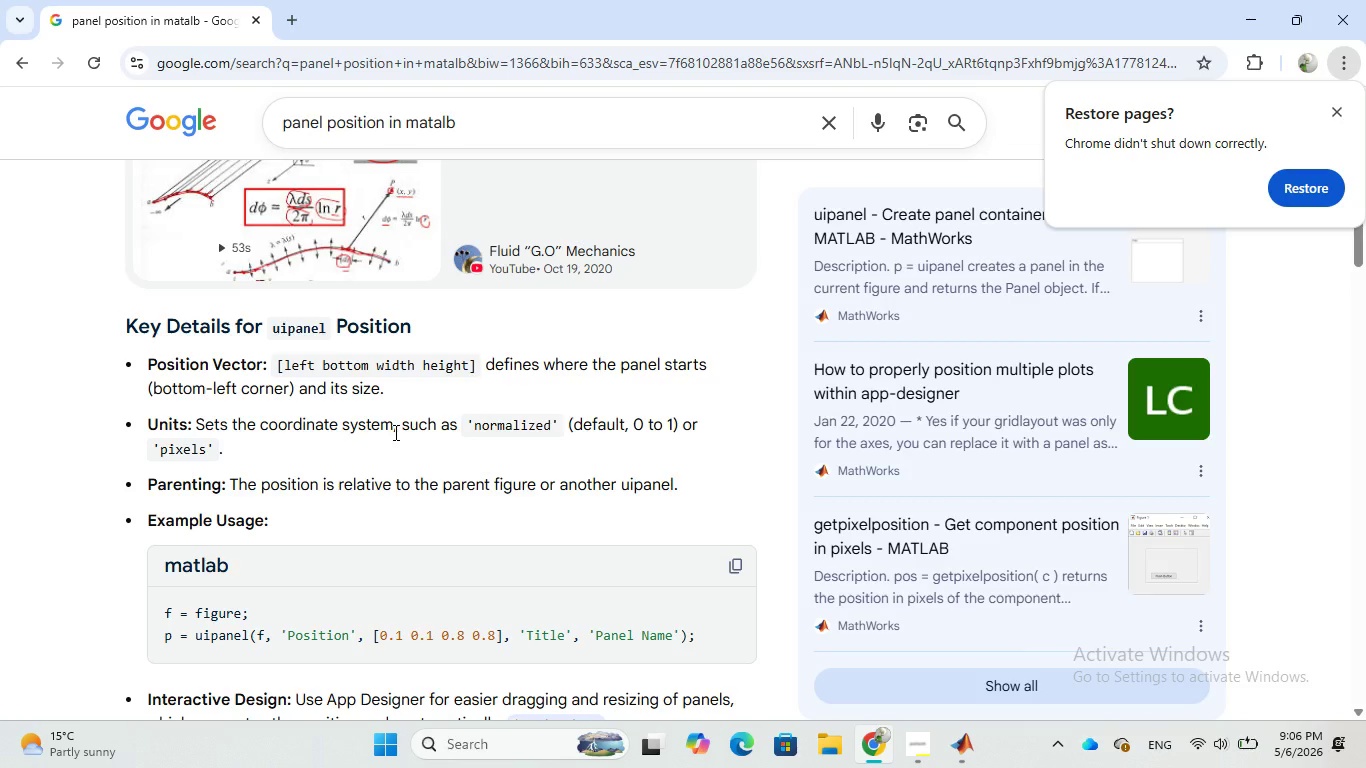 
scroll: coordinate [360, 454], scroll_direction: down, amount: 2.0
 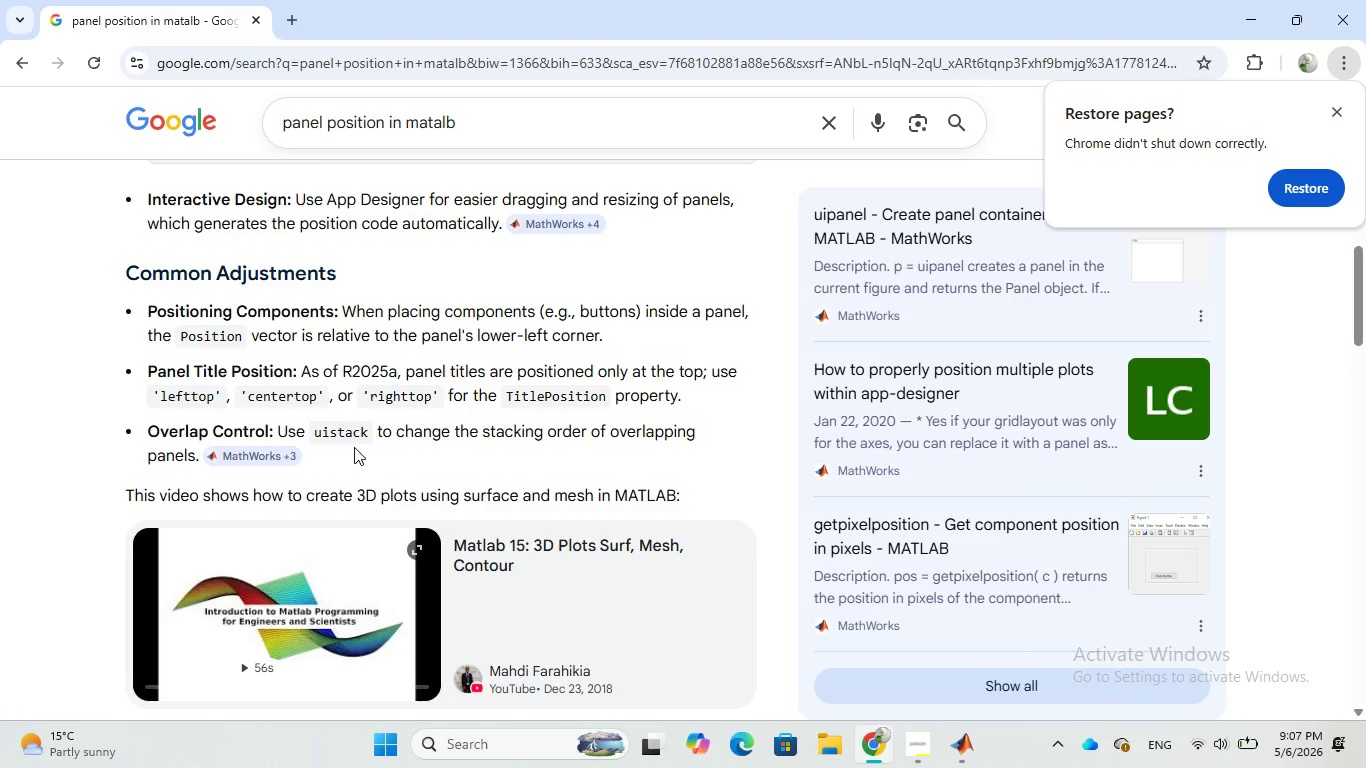 
wait(16.69)
 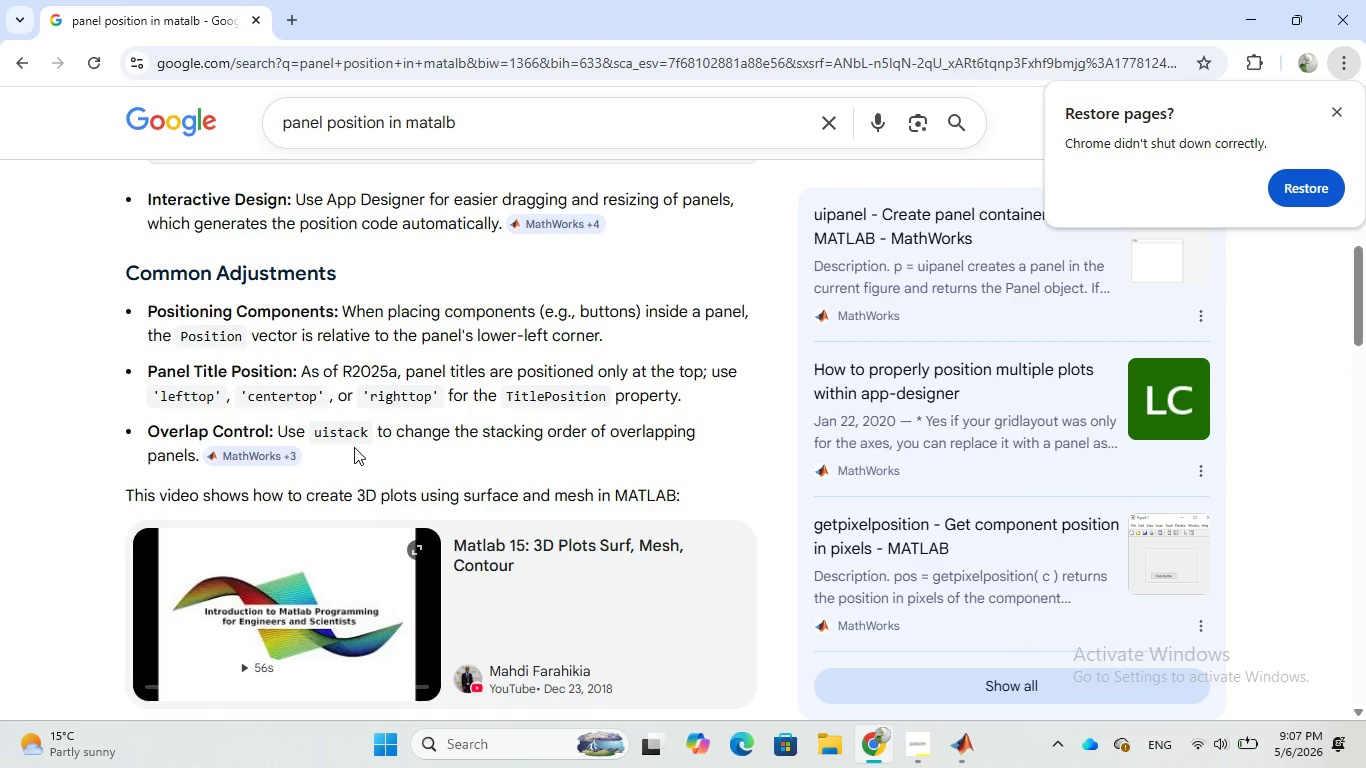 
scroll: coordinate [339, 437], scroll_direction: down, amount: 10.0
 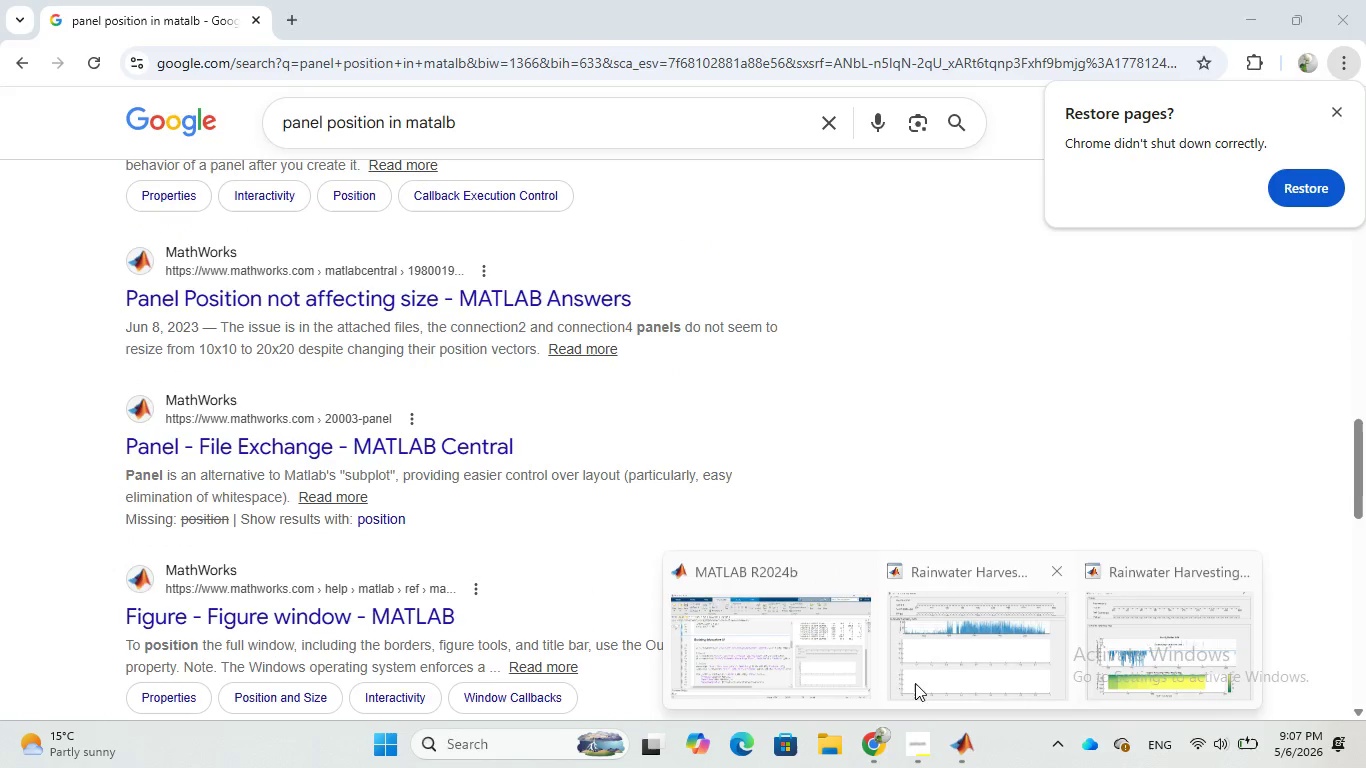 
wait(5.95)
 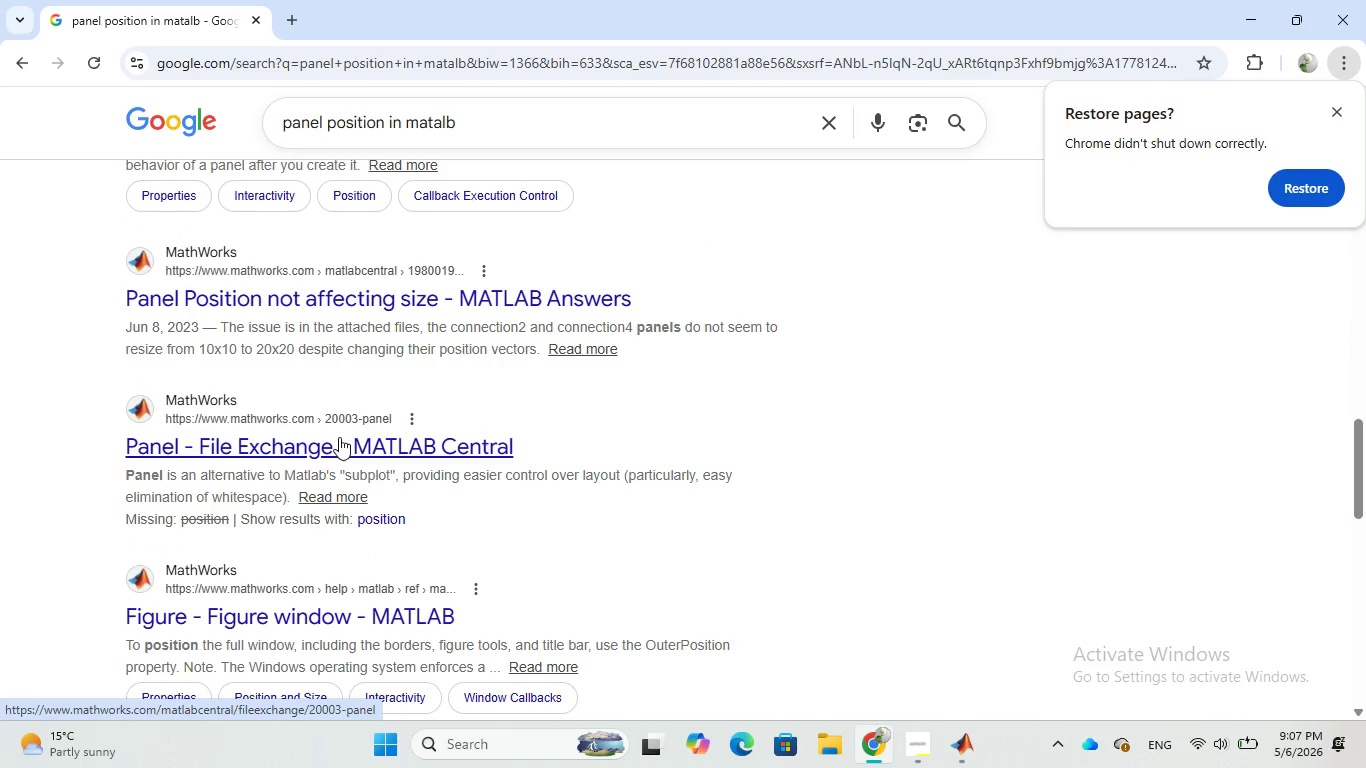 
left_click([767, 648])
 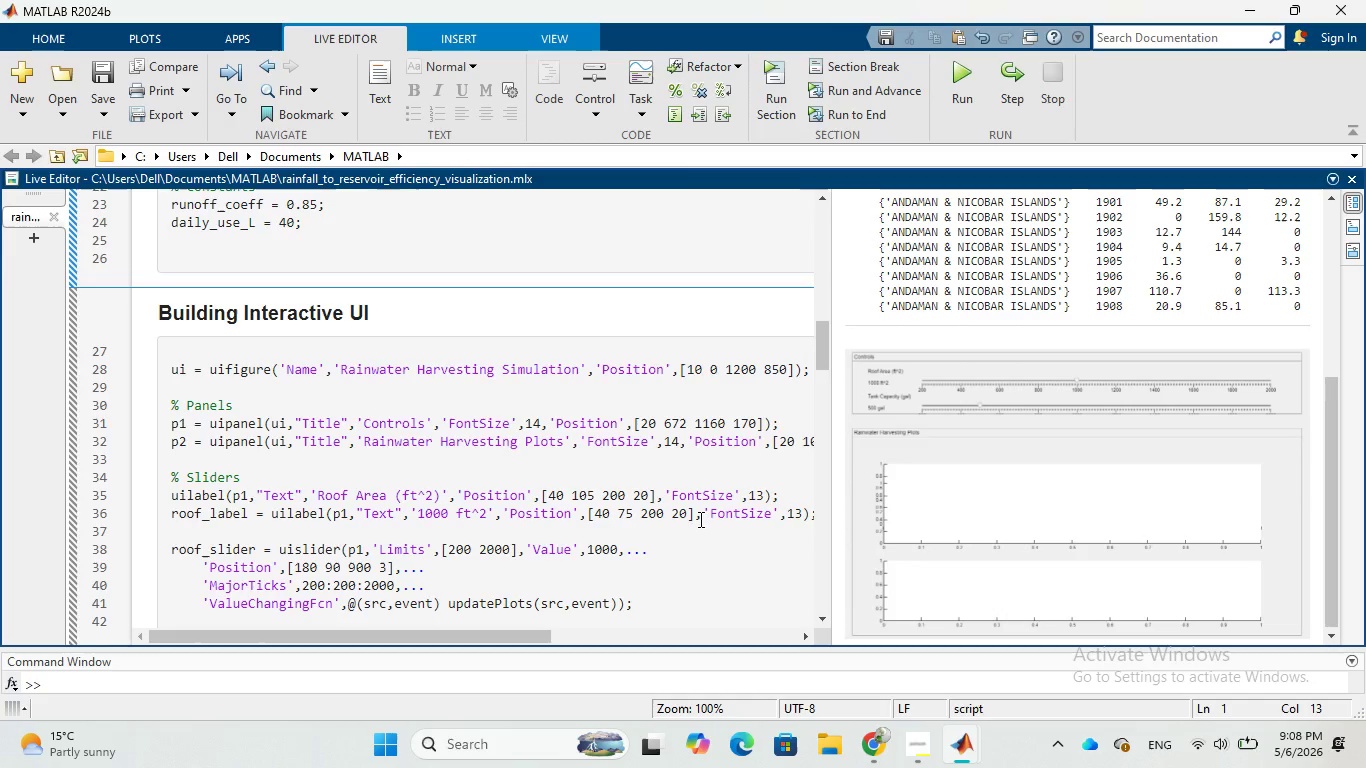 
wait(47.95)
 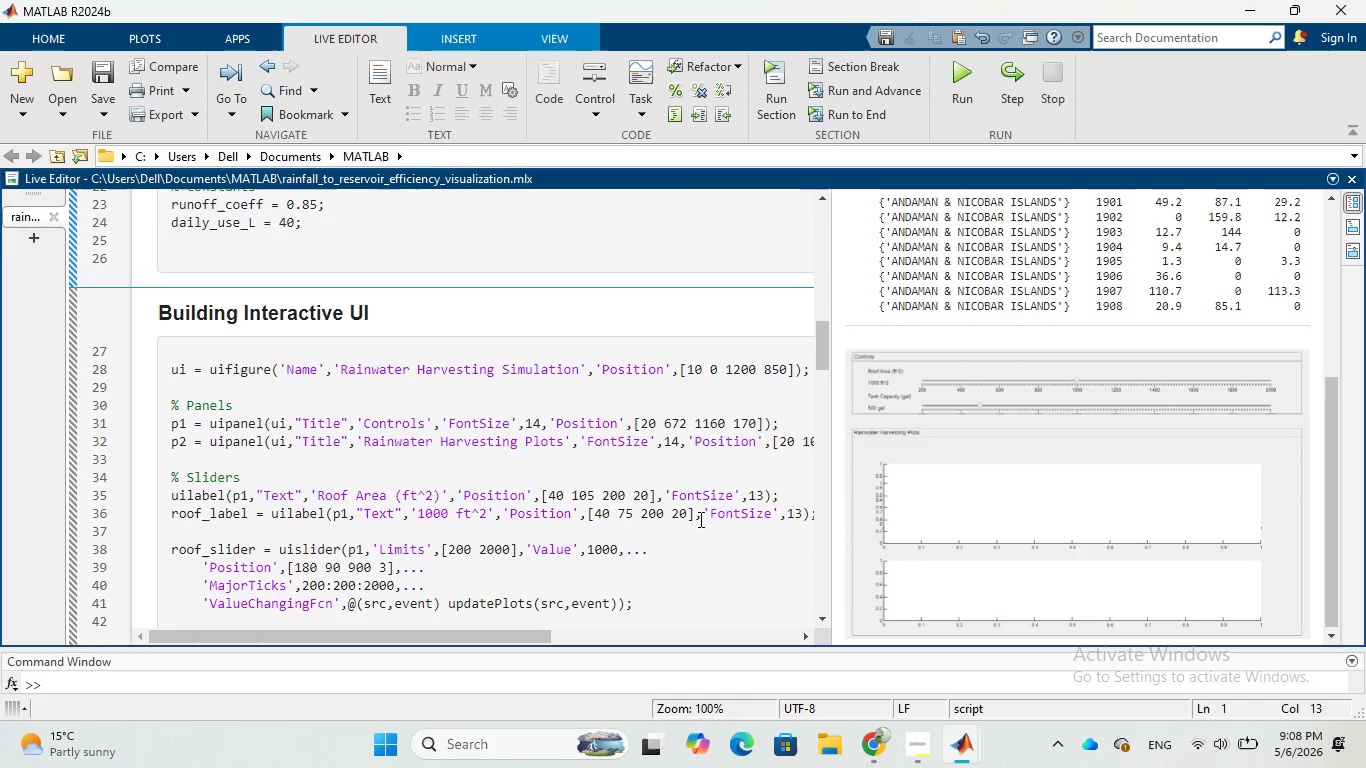 
left_click([747, 421])
 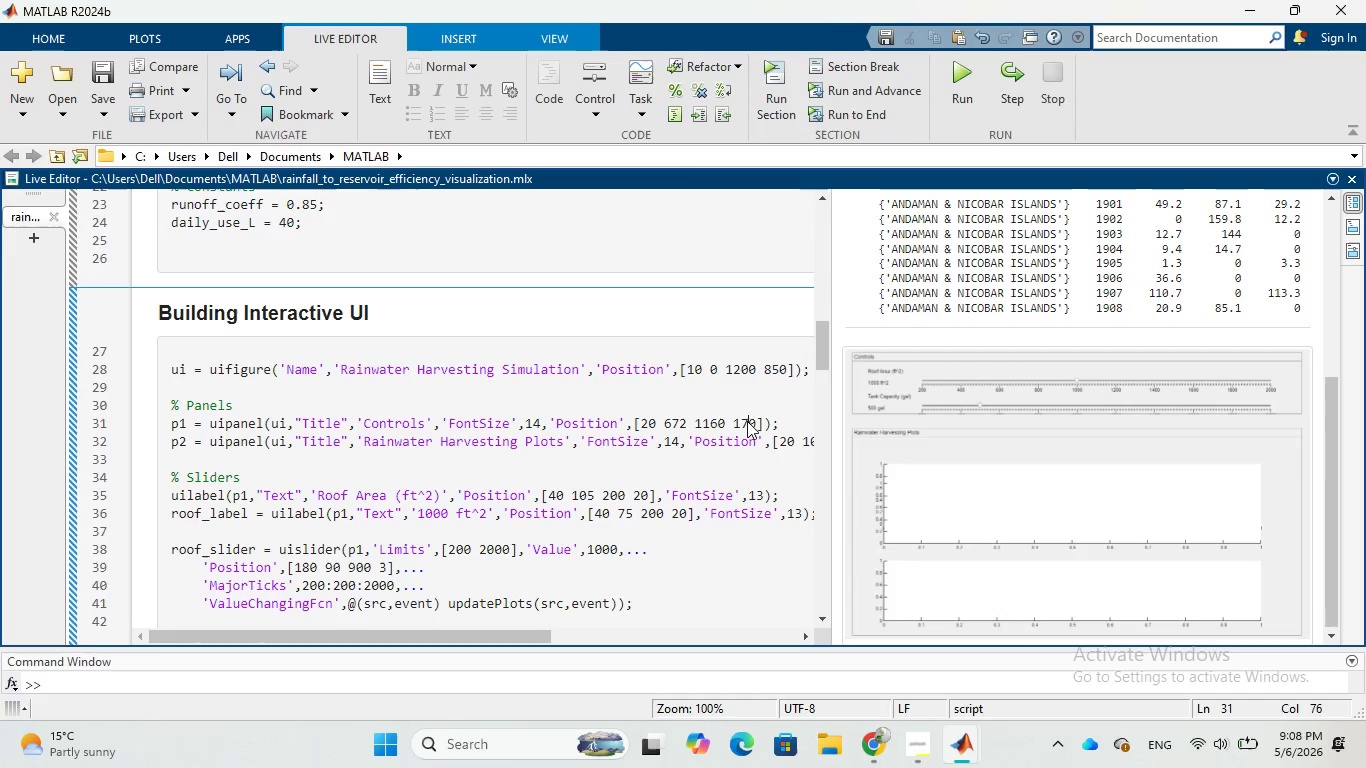 
key(Backspace)
 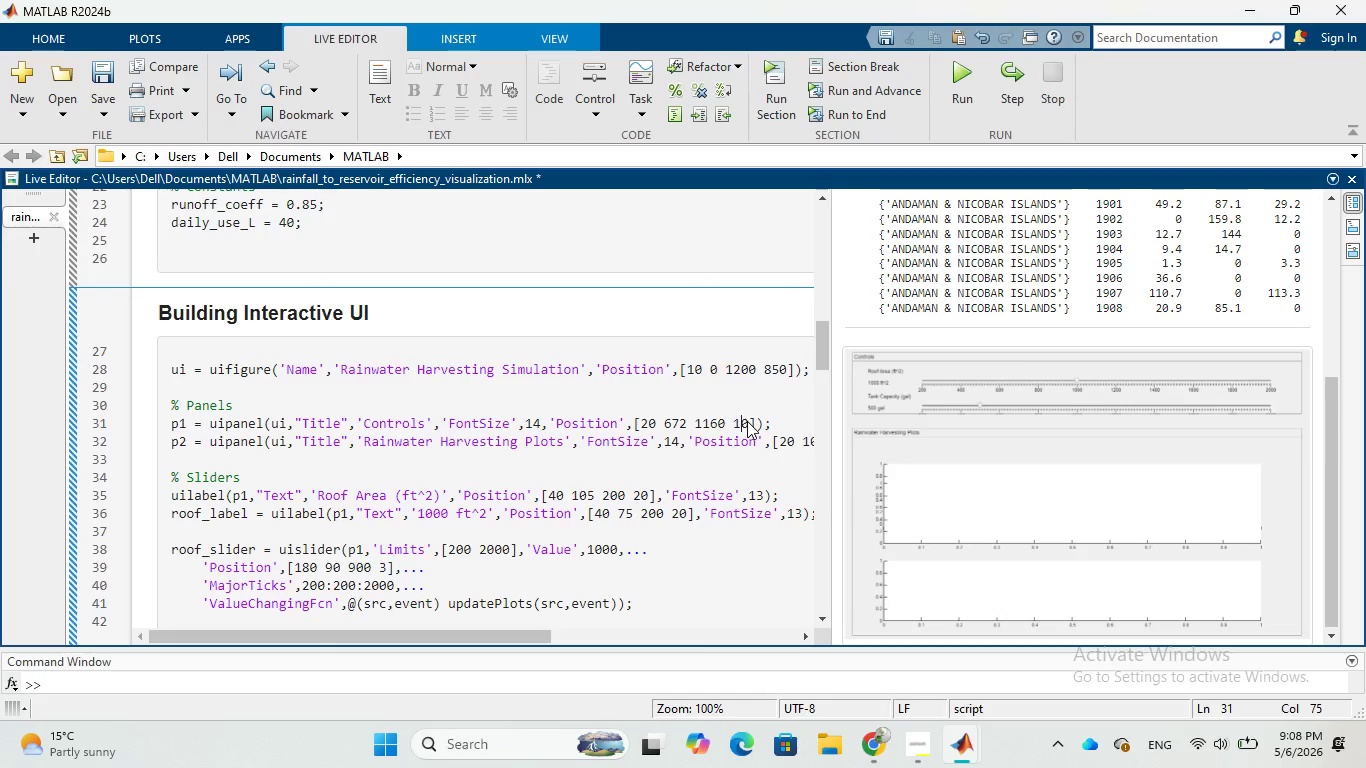 
key(9)
 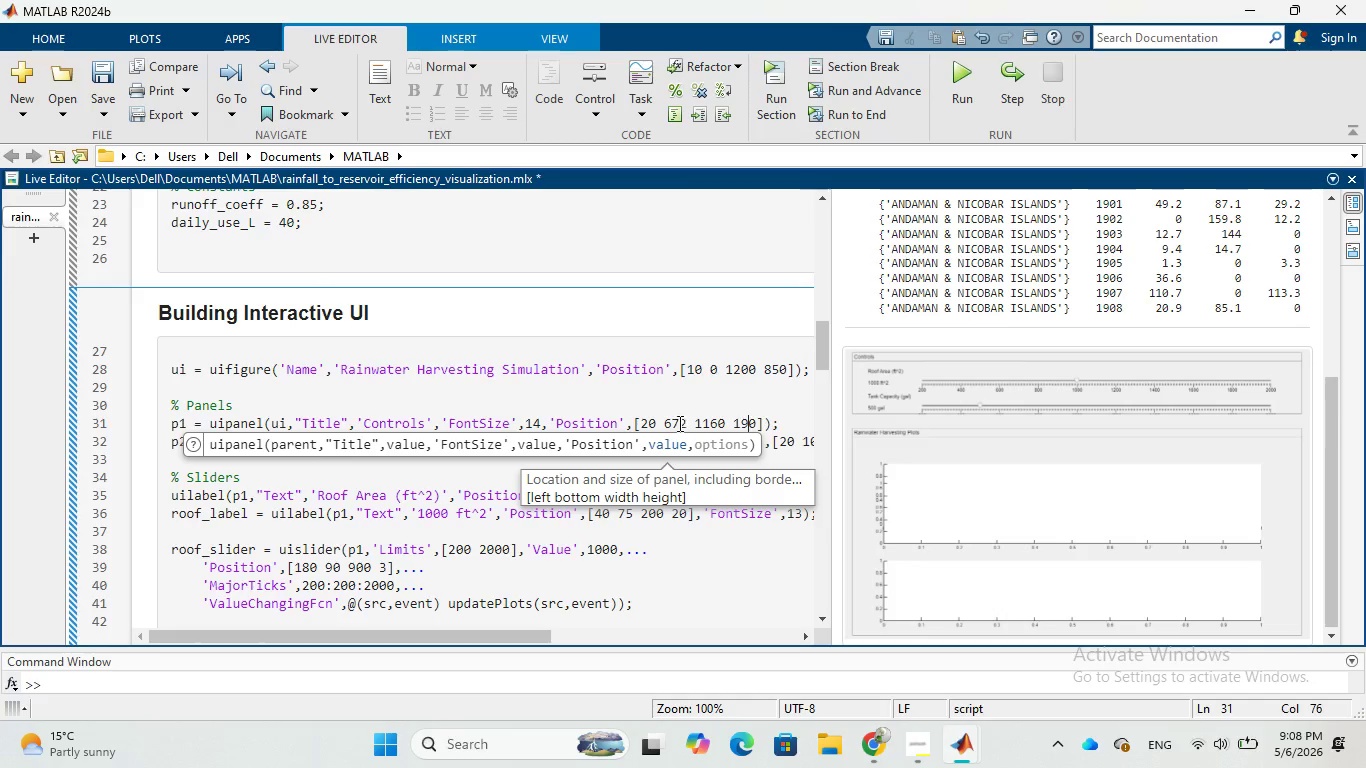 
wait(6.75)
 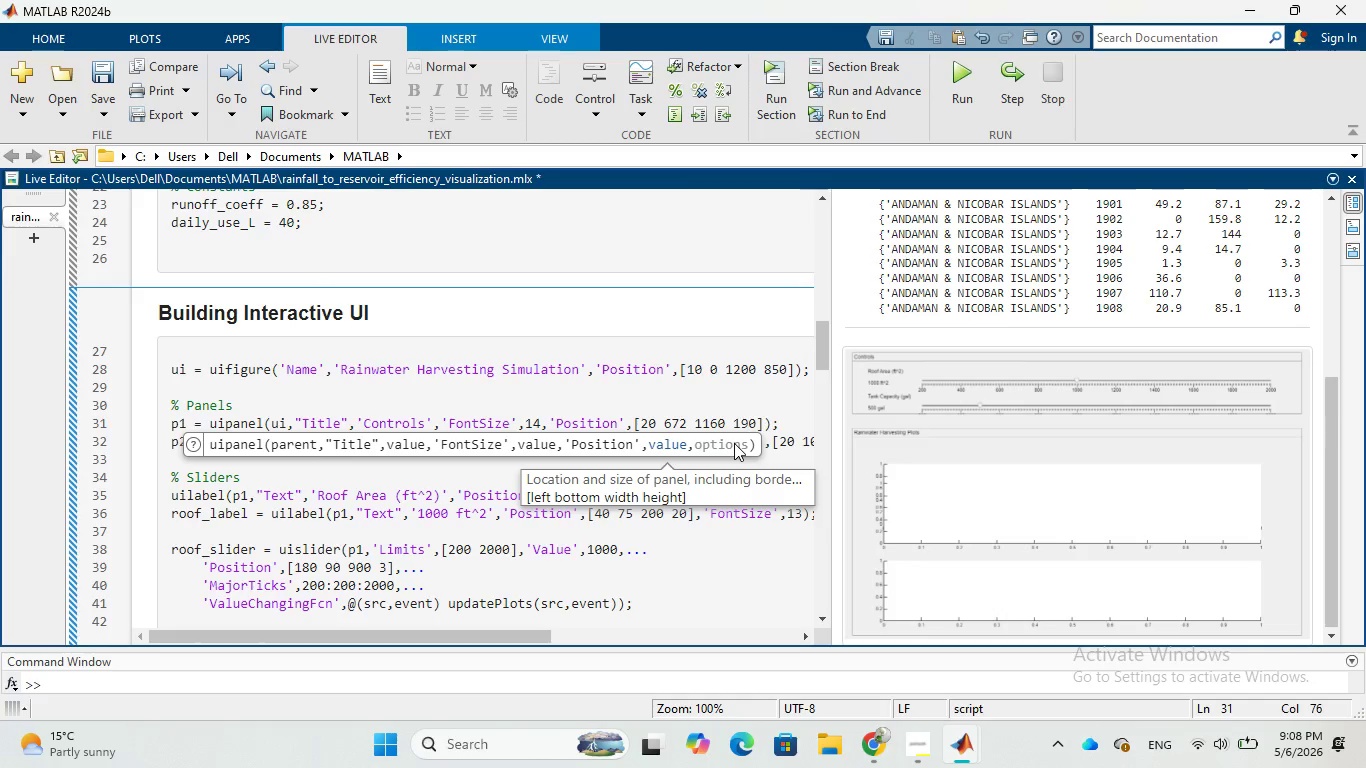 
left_click([685, 423])
 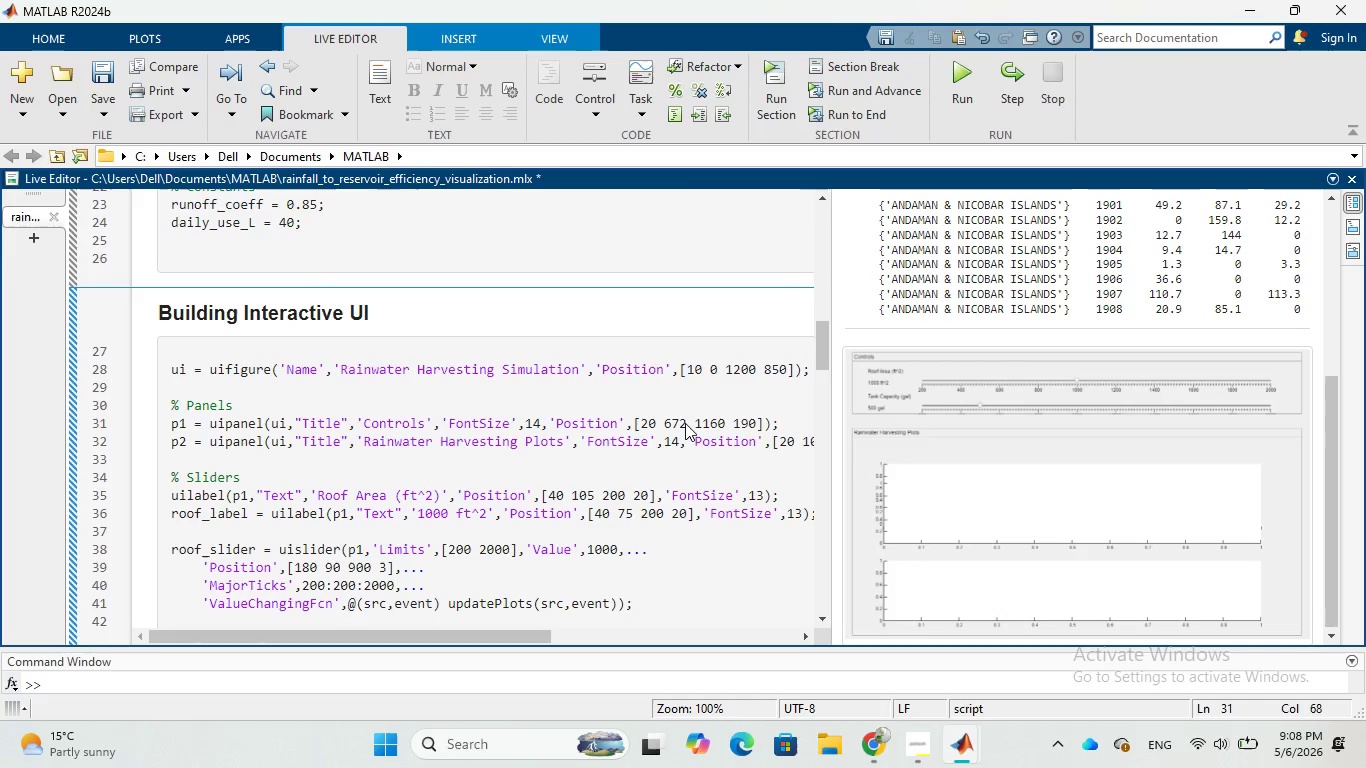 
key(Backspace)
key(Backspace)
type(80)
 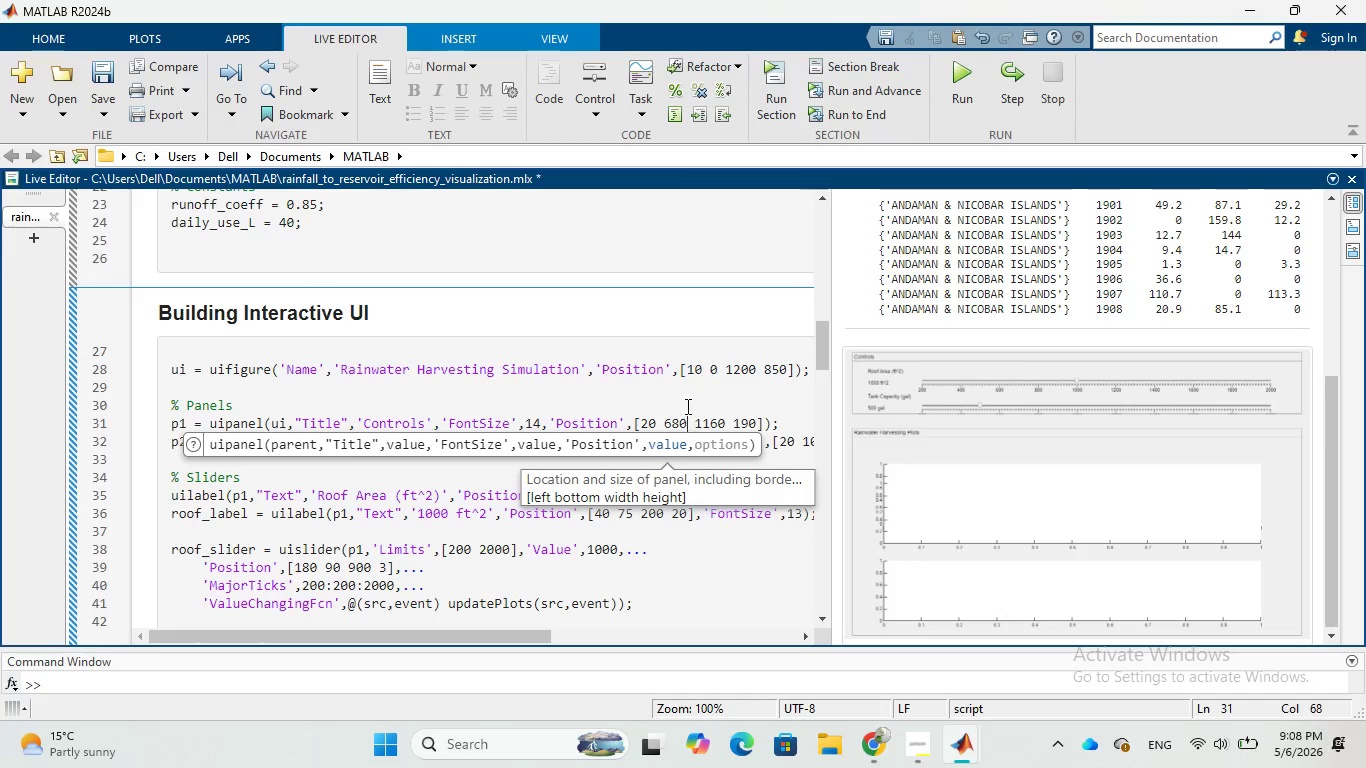 
left_click([687, 392])
 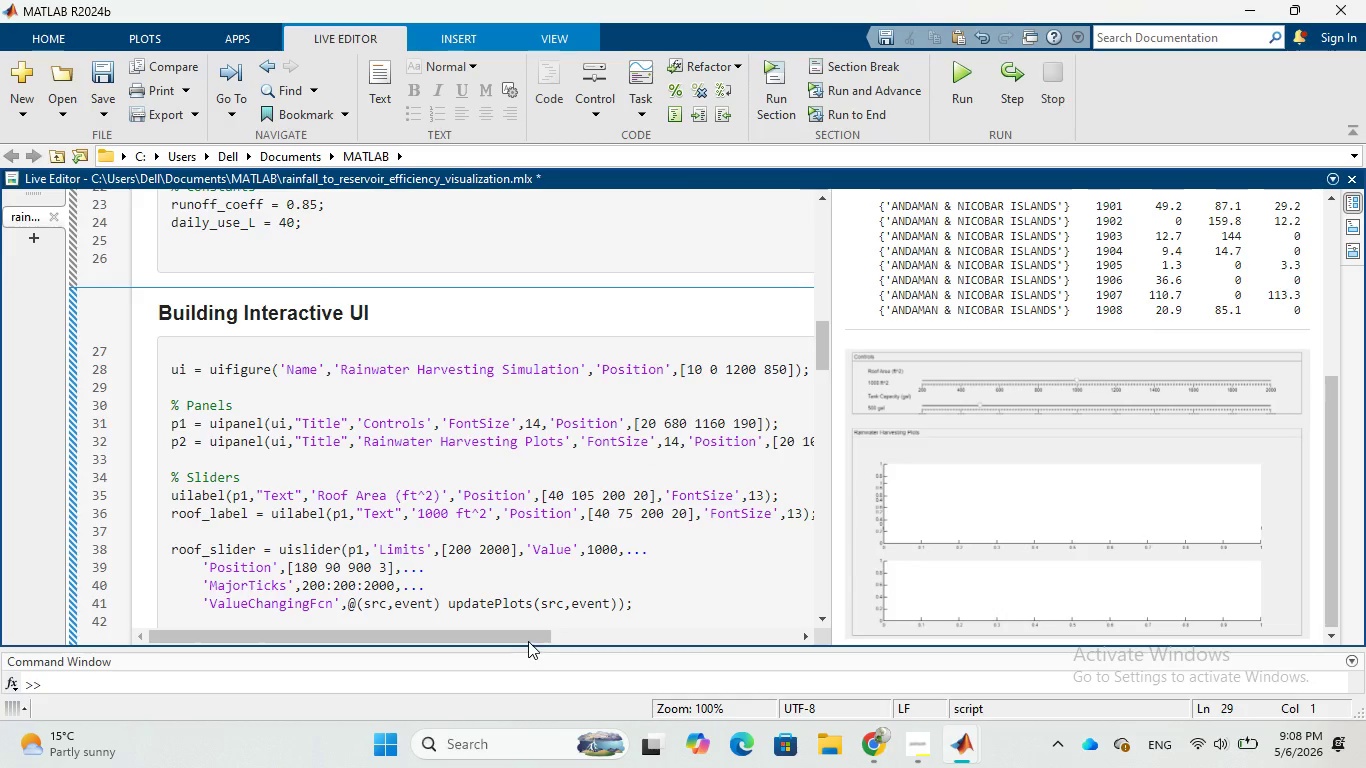 
left_click_drag(start_coordinate=[528, 636], to_coordinate=[625, 628])
 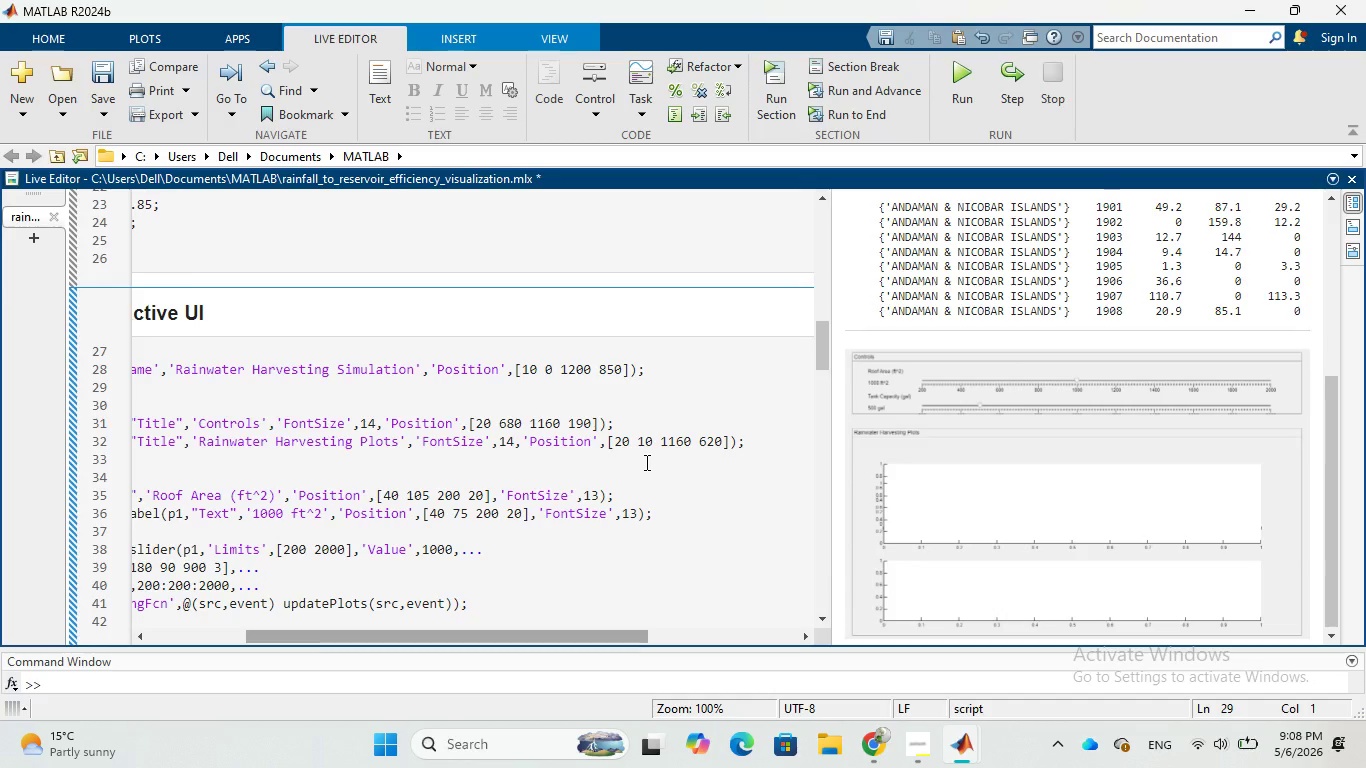 
wait(16.33)
 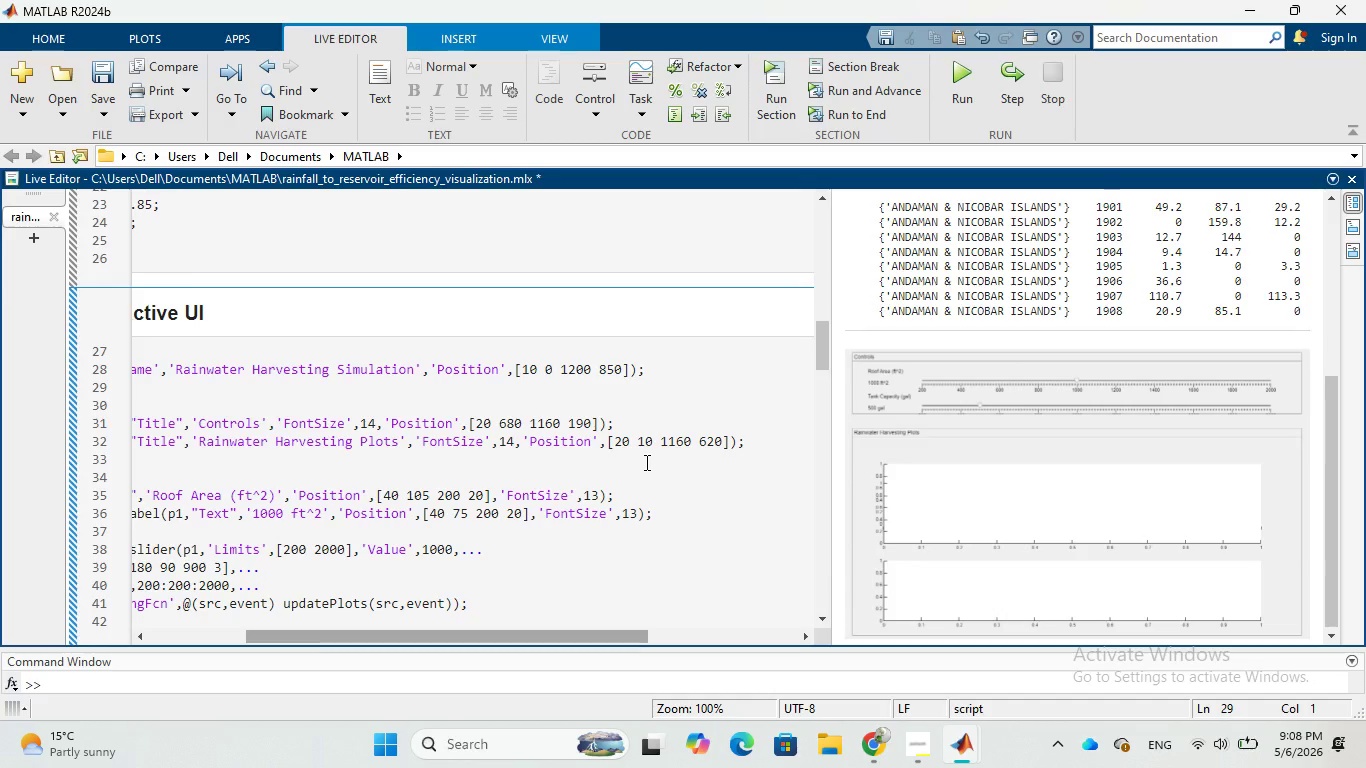 
left_click([711, 440])
 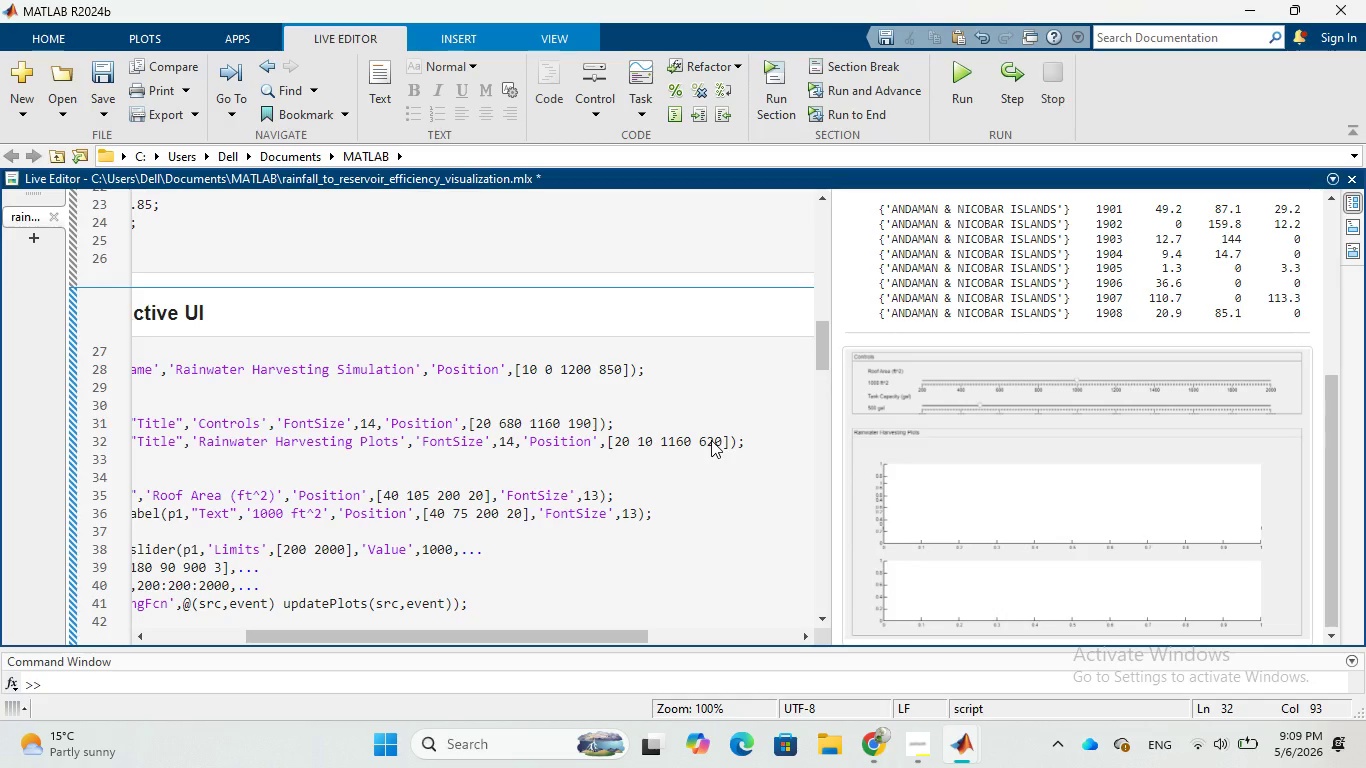 
wait(17.81)
 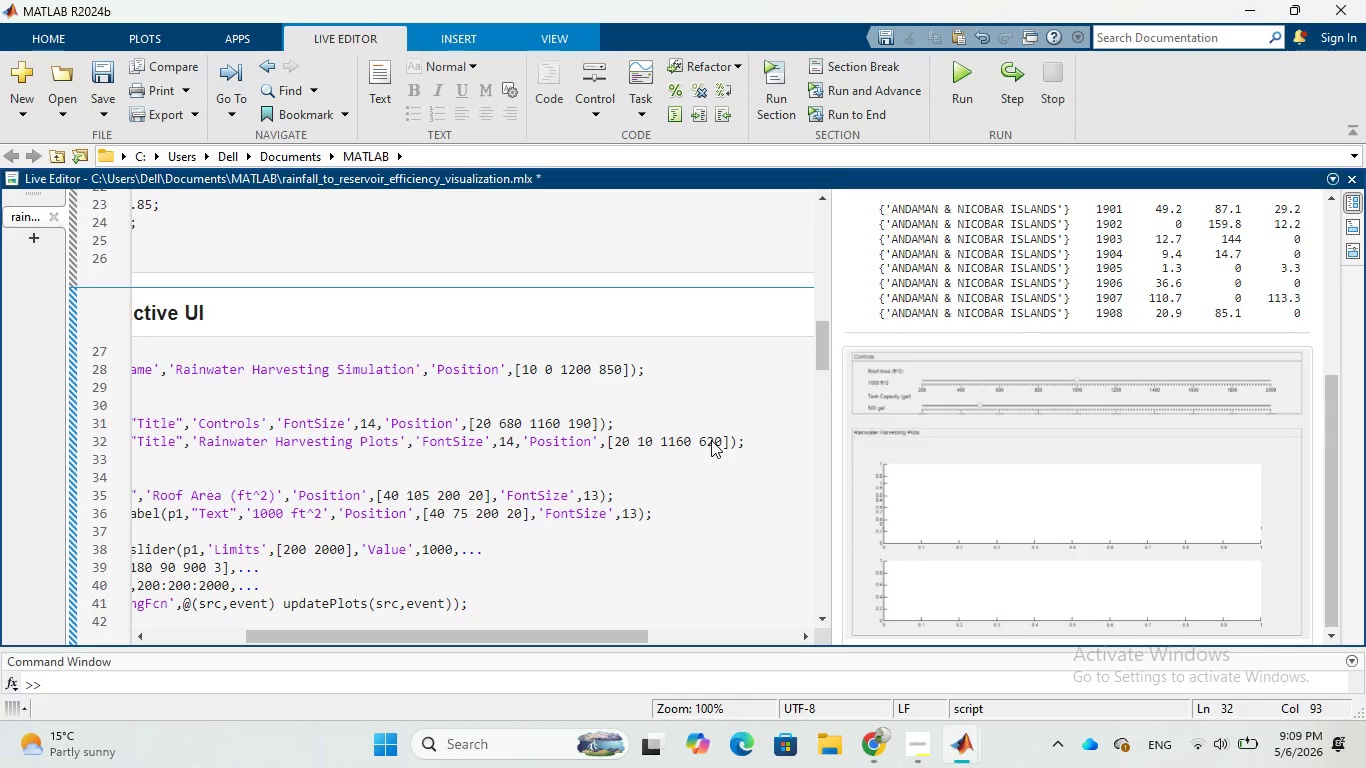 
key(Backspace)
 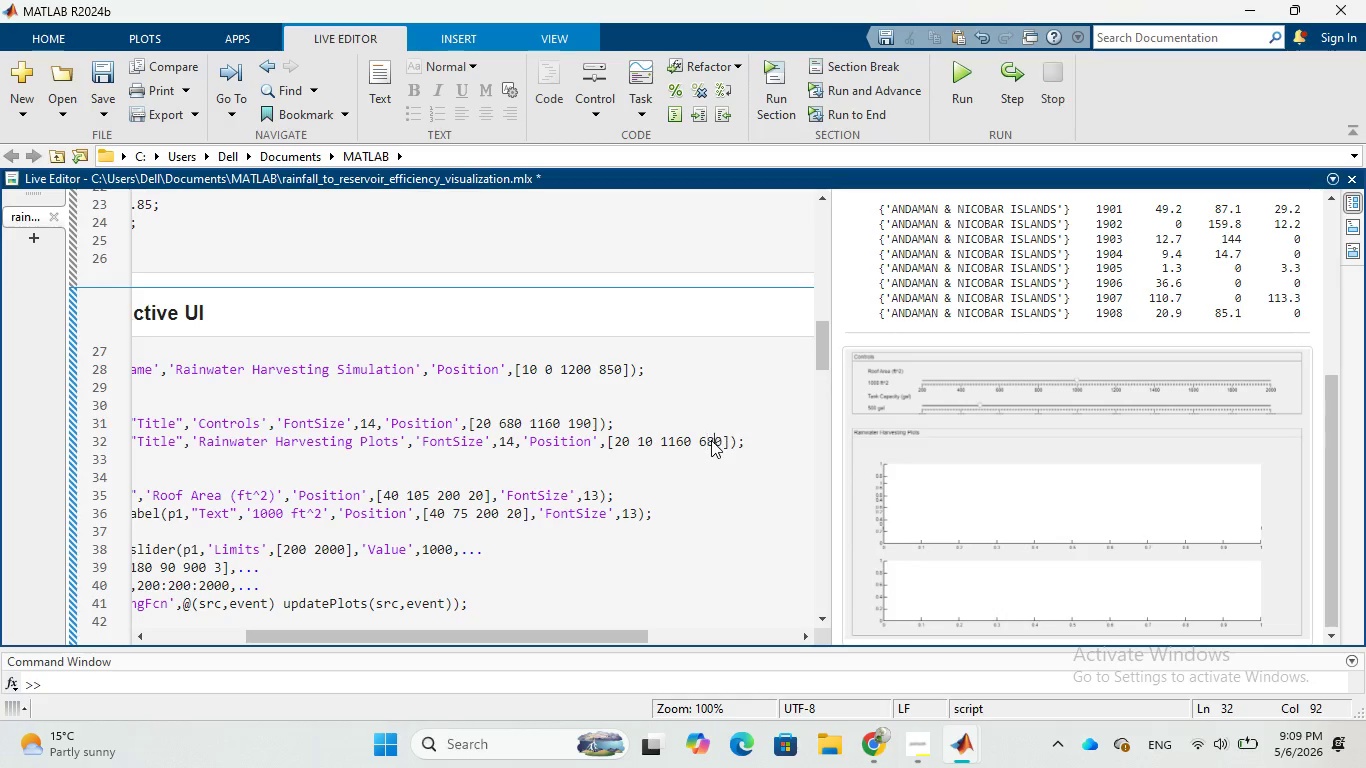 
key(8)
 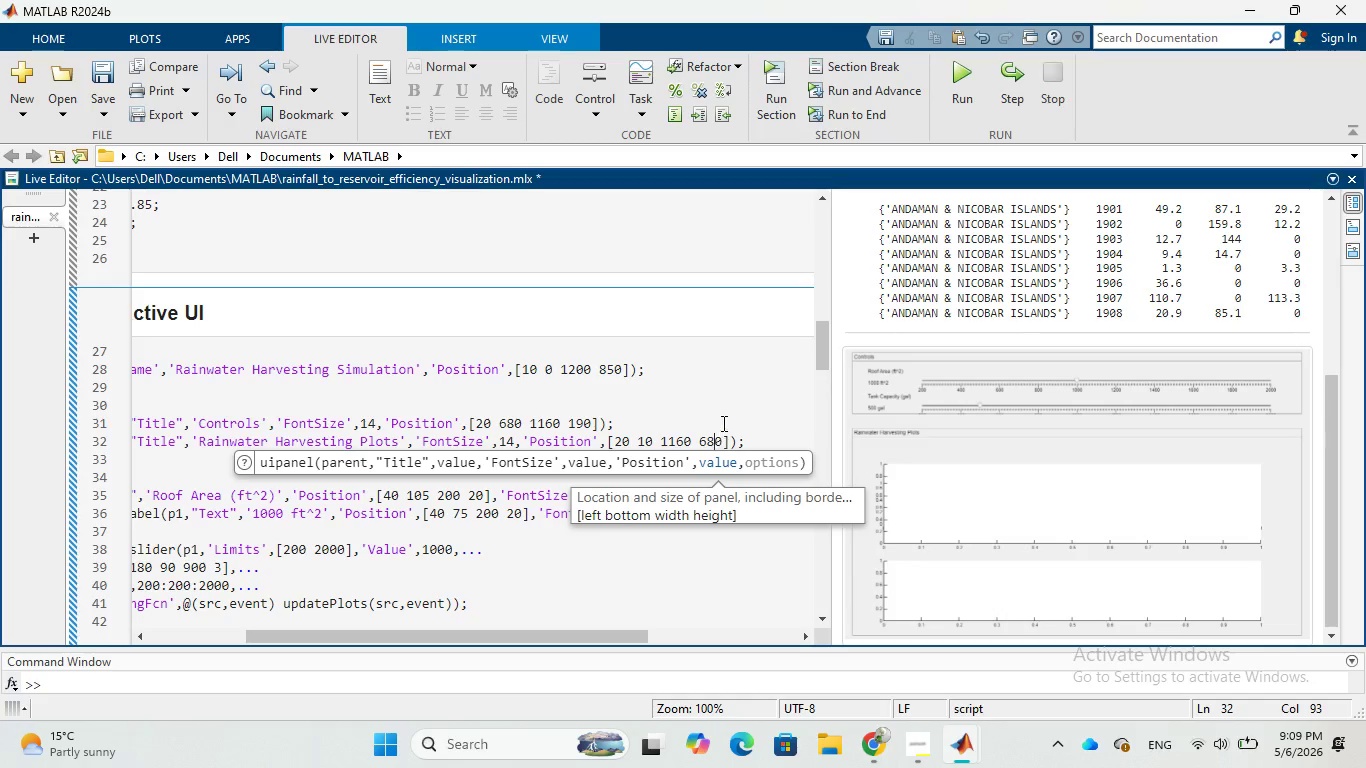 
left_click([722, 416])
 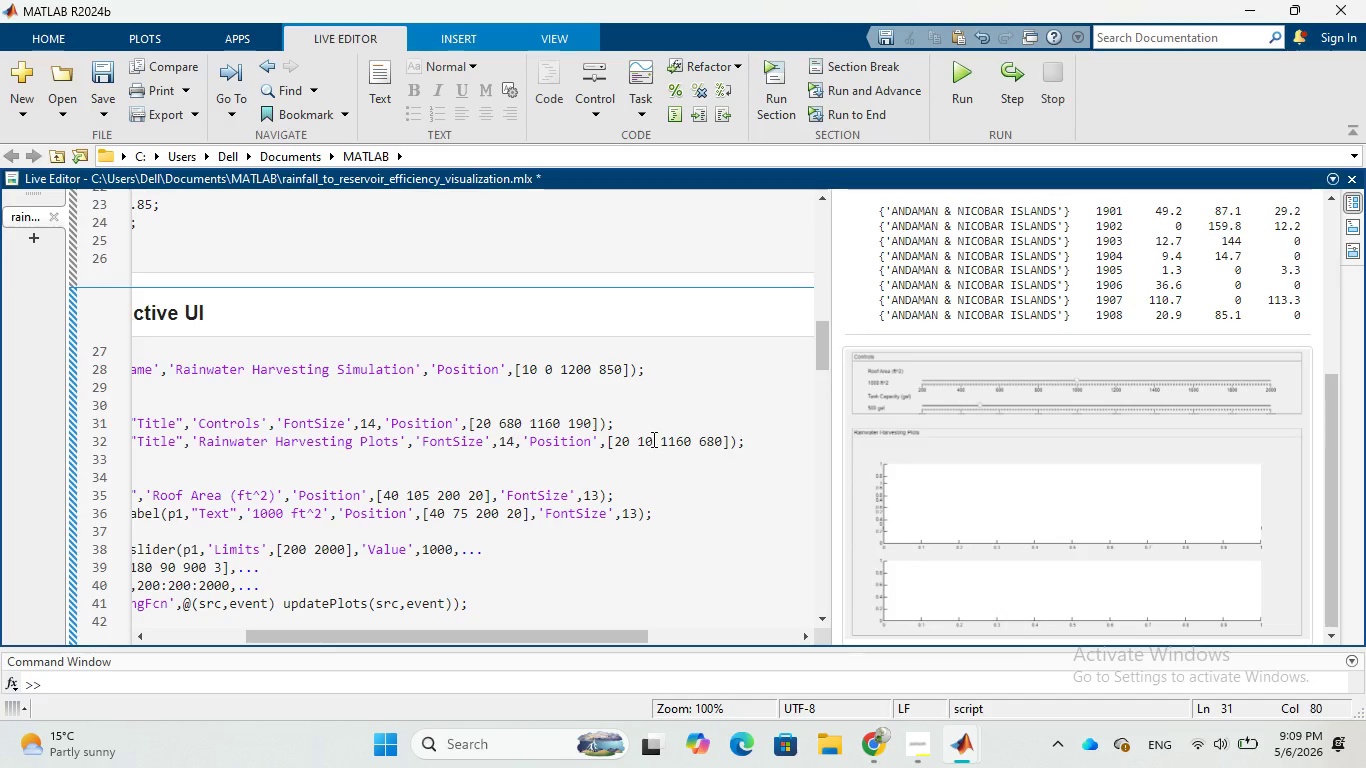 
wait(10.62)
 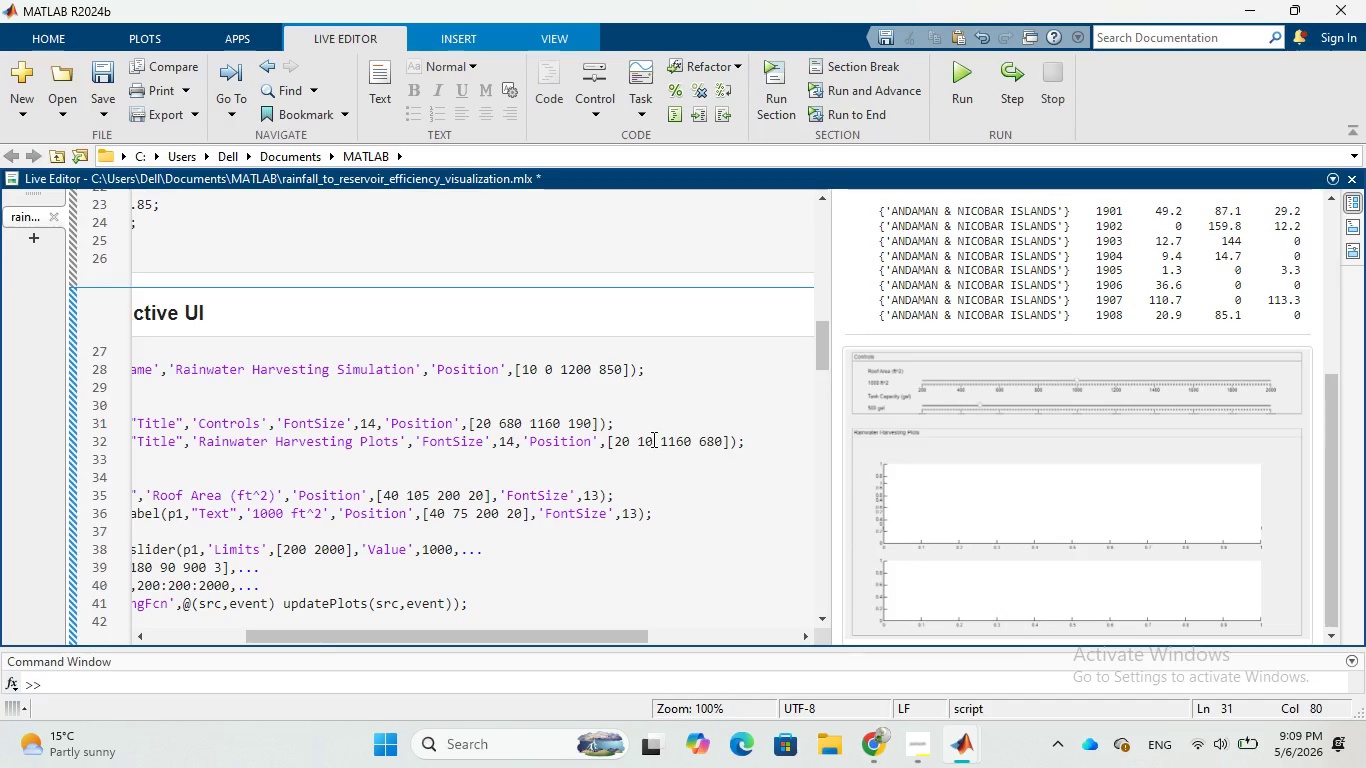 
left_click([646, 444])
 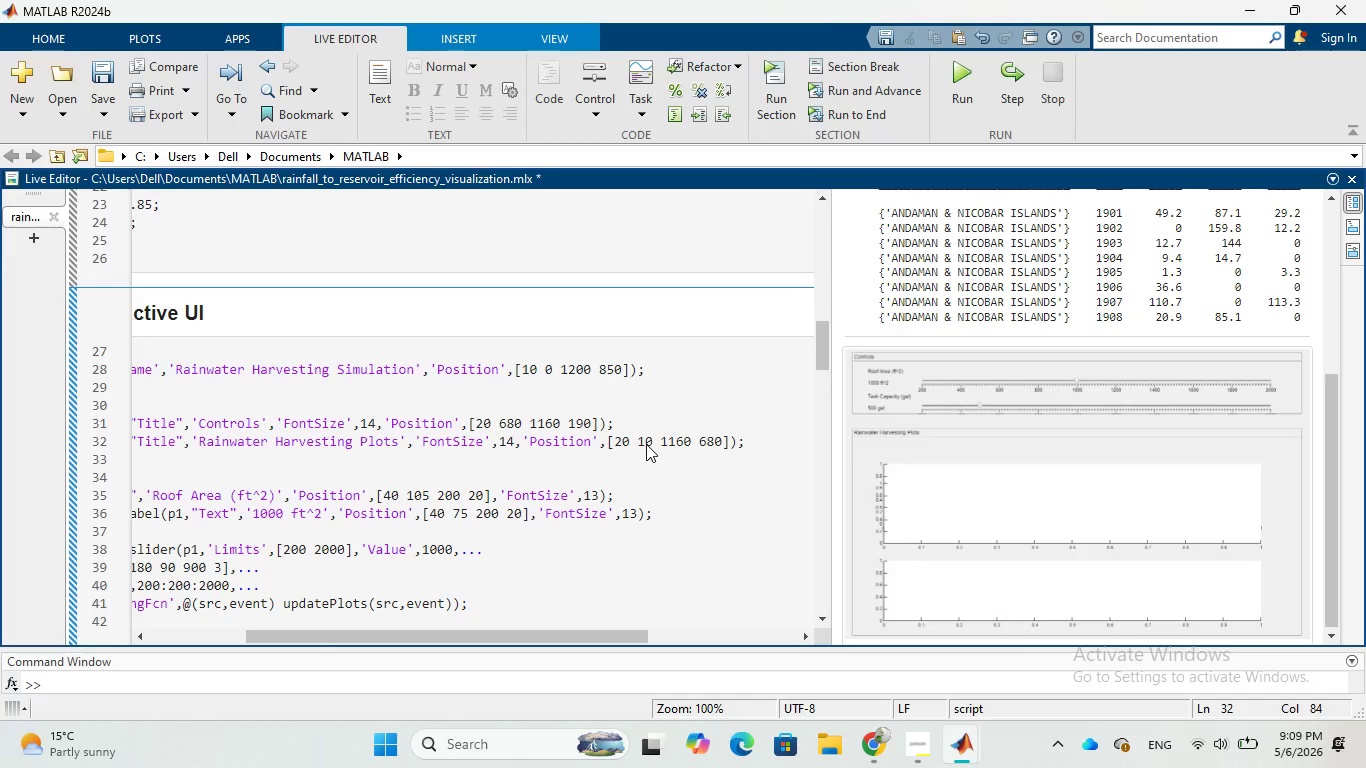 
key(Backspace)
 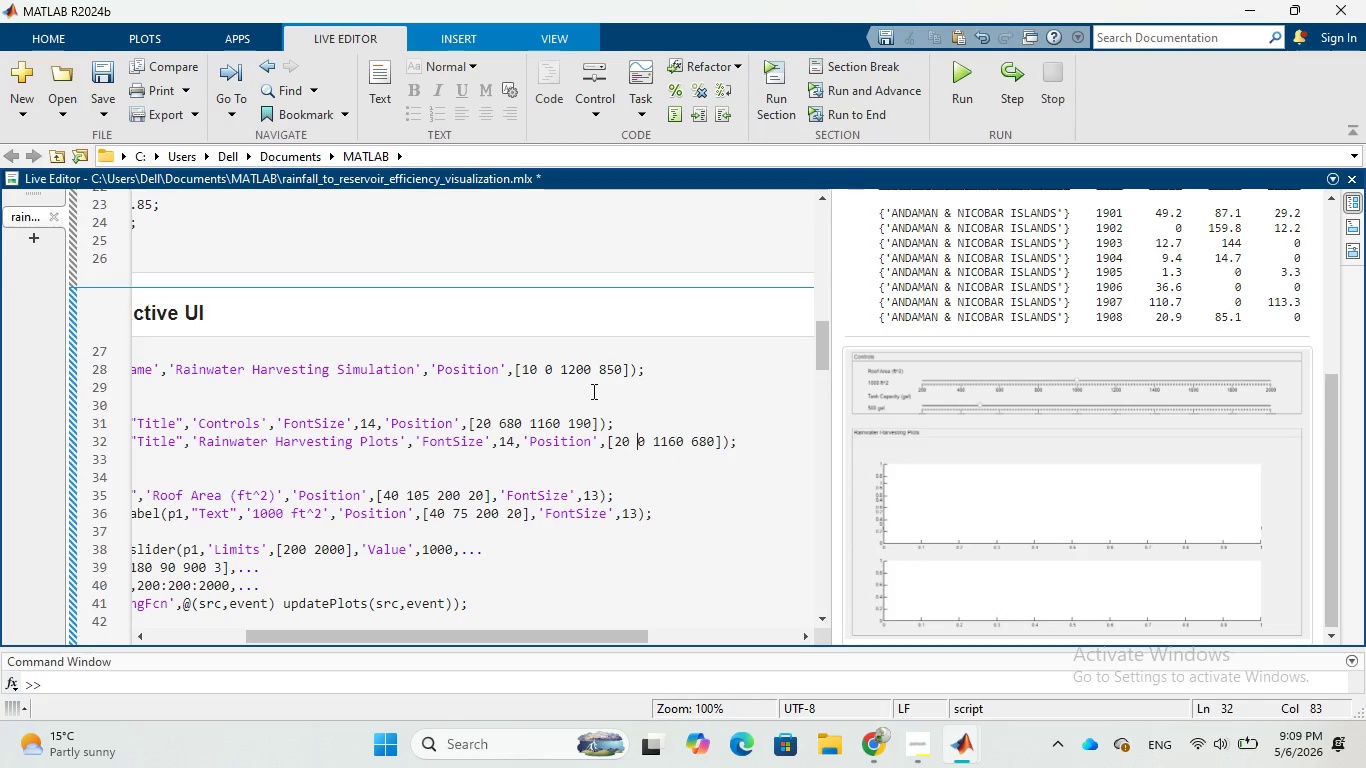 
wait(5.36)
 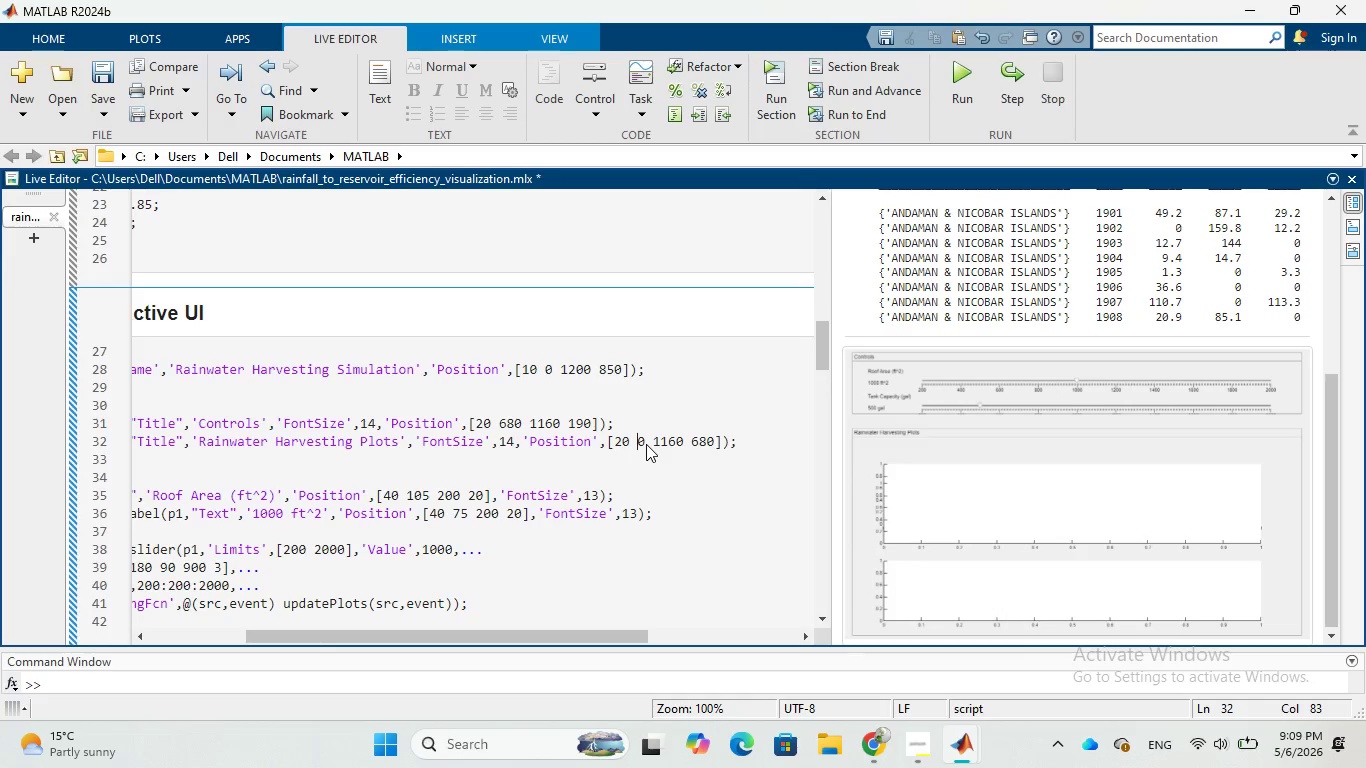 
left_click([110, 112])
 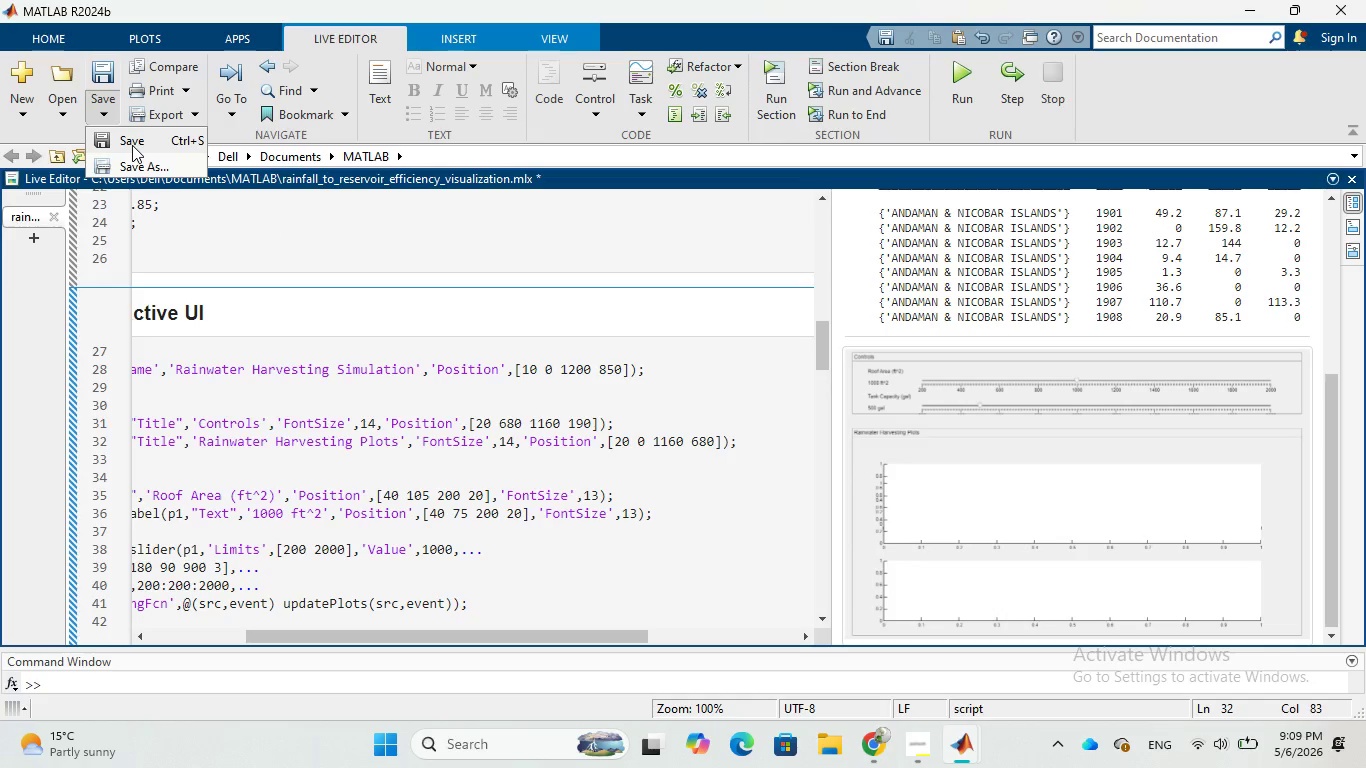 
left_click([132, 145])
 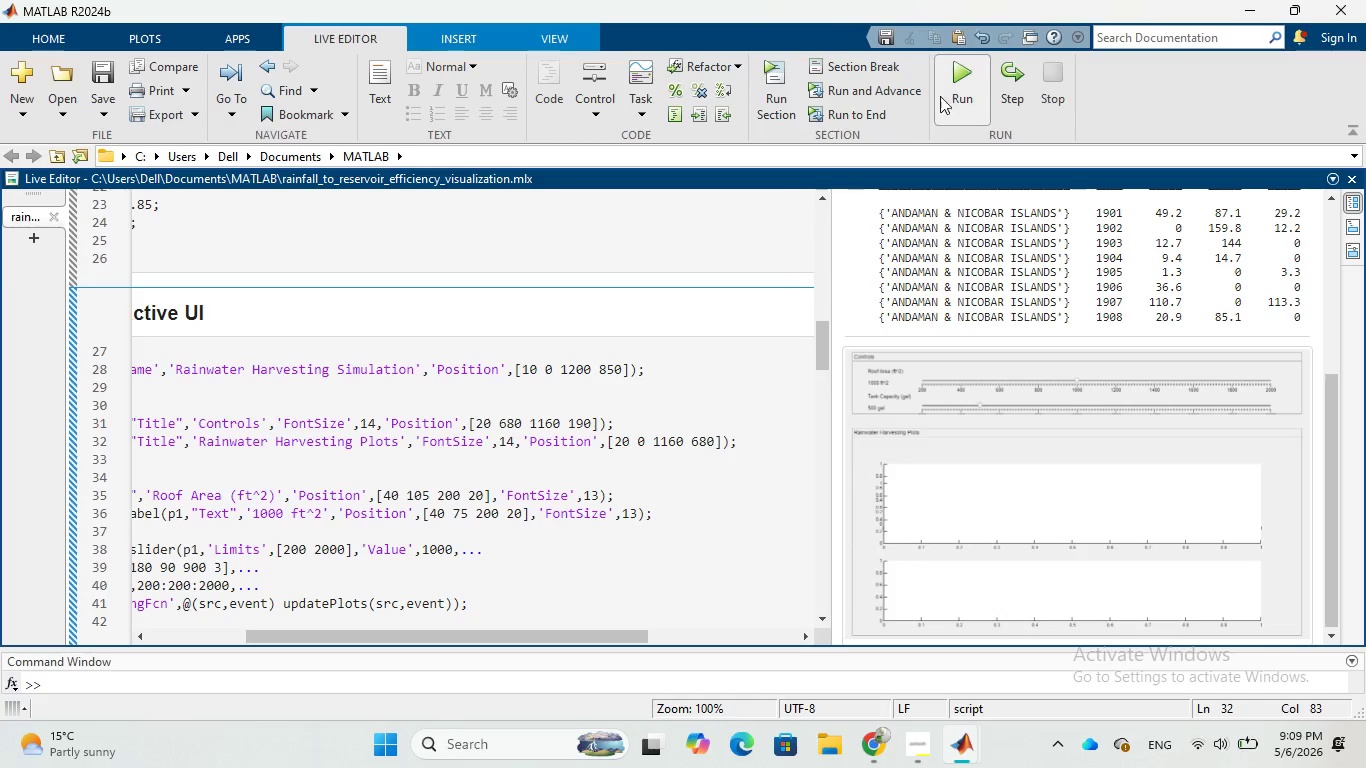 
left_click([946, 84])
 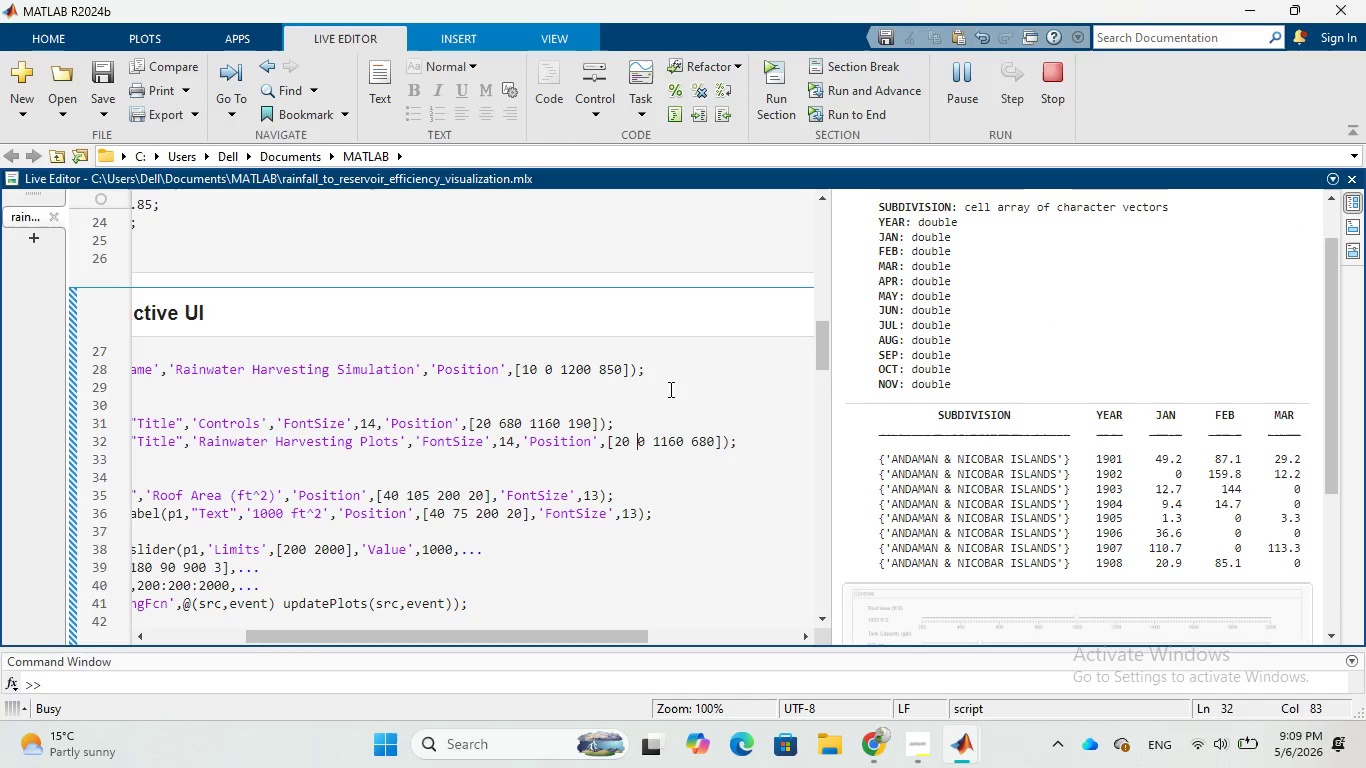 
wait(5.52)
 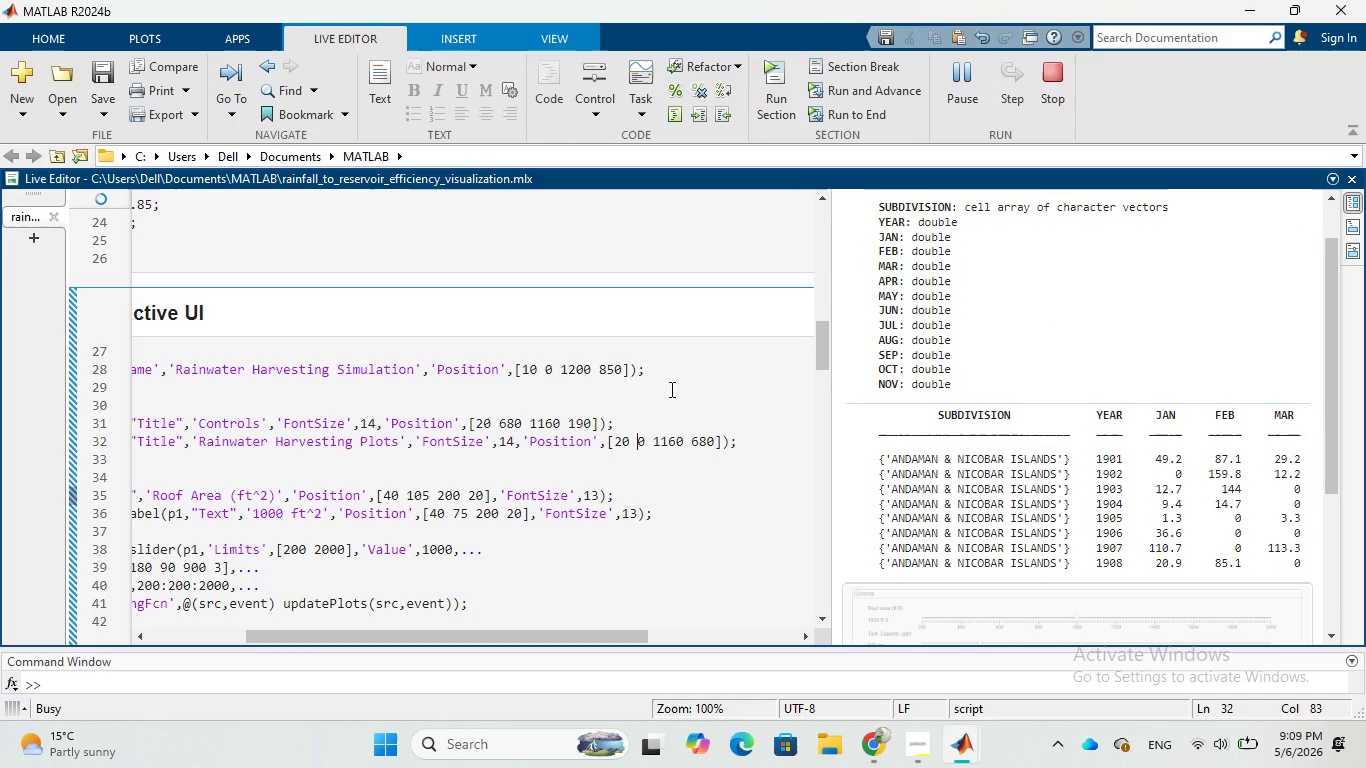 
left_click_drag(start_coordinate=[580, 633], to_coordinate=[517, 627])
 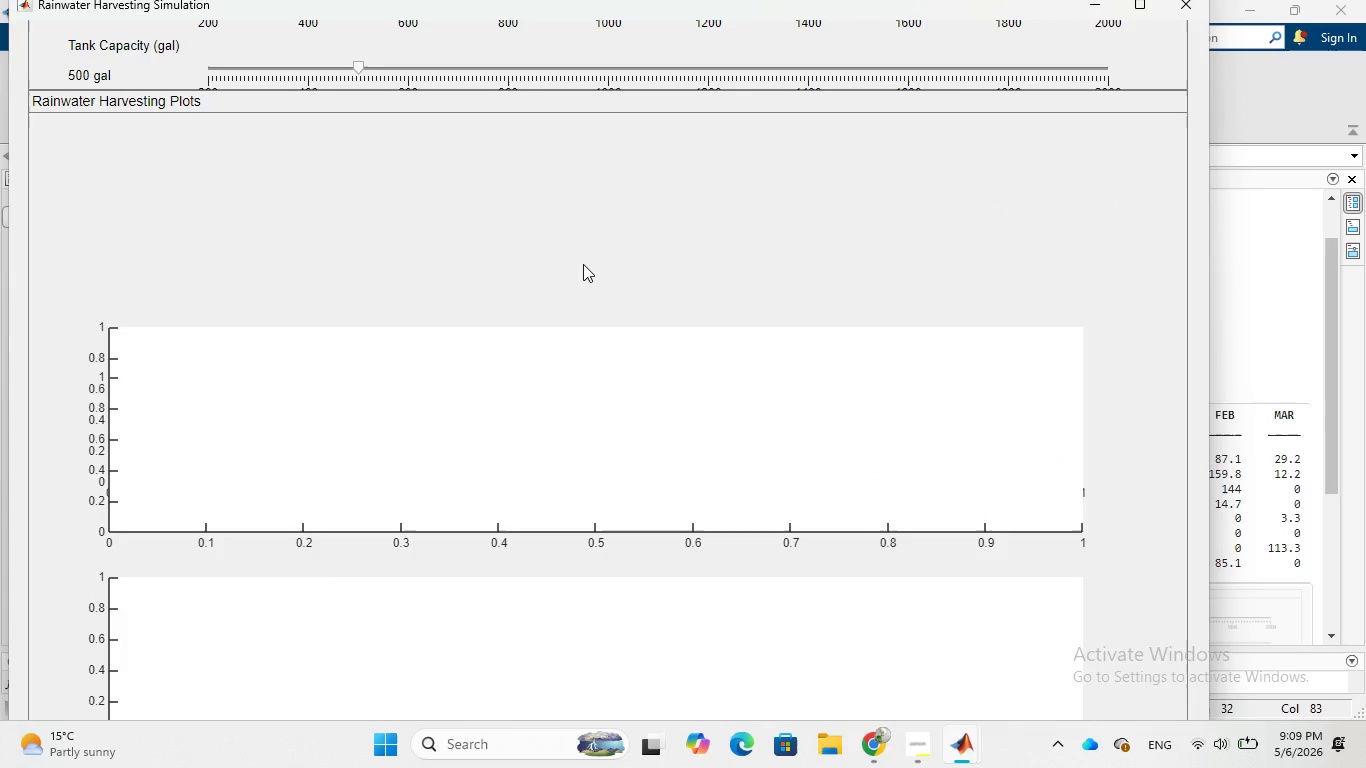 
scroll: coordinate [583, 264], scroll_direction: up, amount: 1.0
 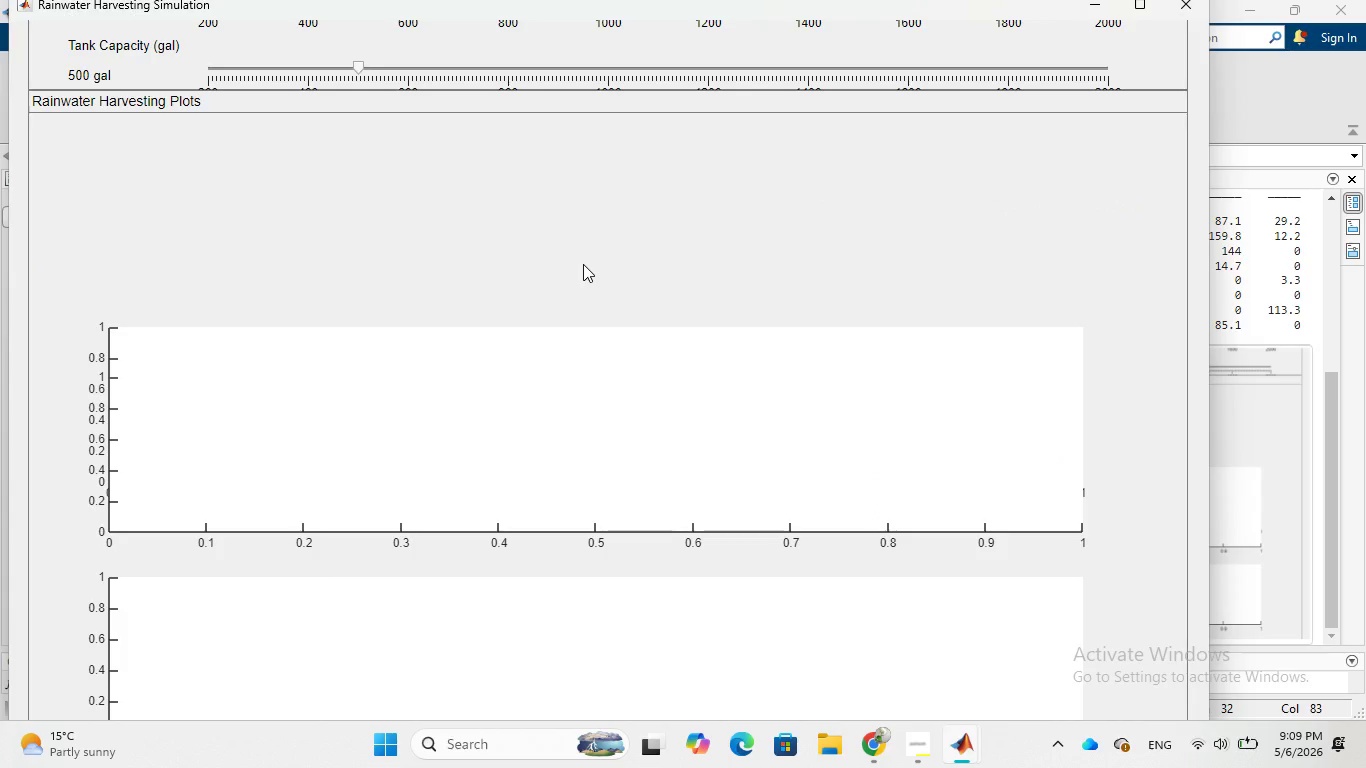 
wait(8.17)
 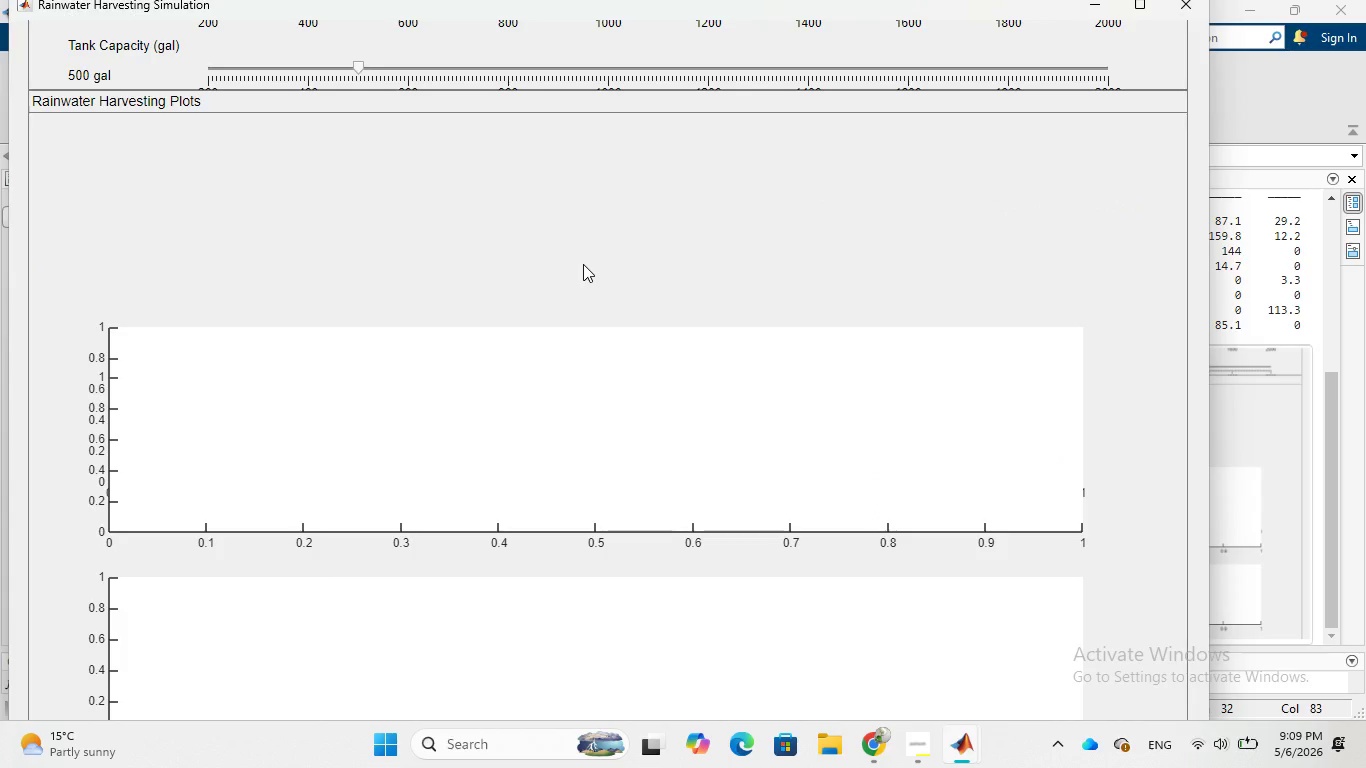 
scroll: coordinate [604, 509], scroll_direction: down, amount: 12.0
 